 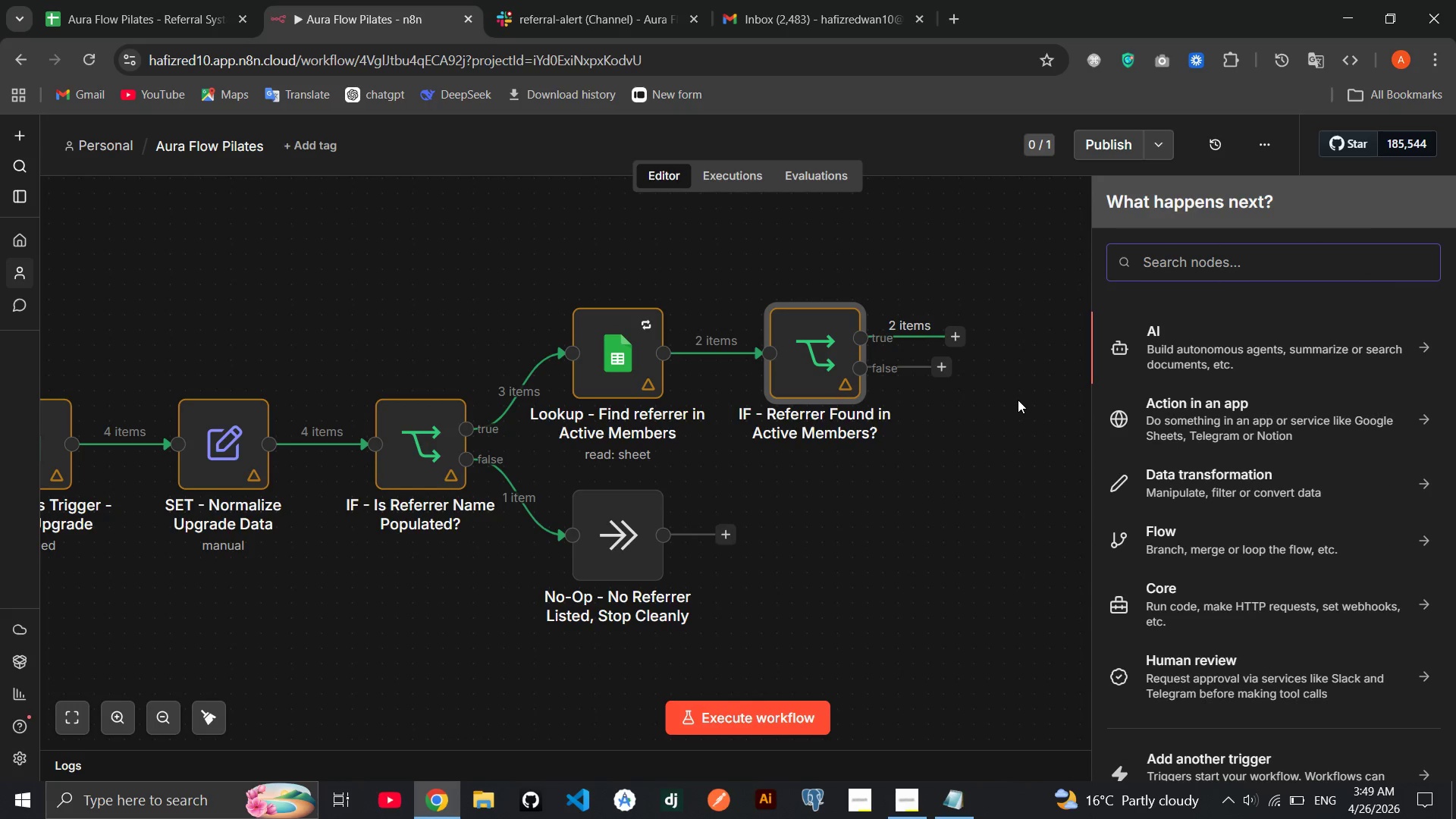 
type(sheet)
 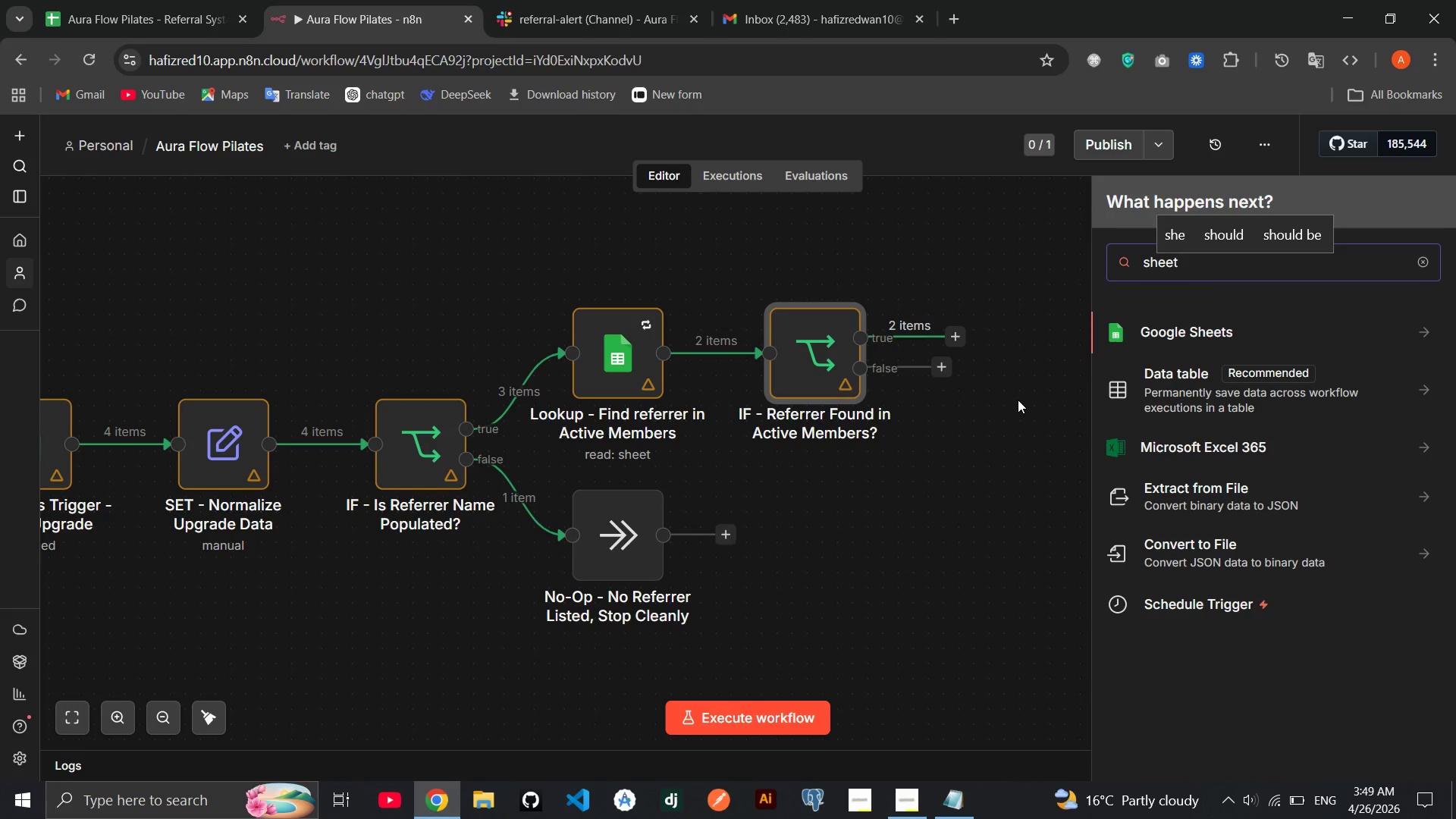 
key(Enter)
 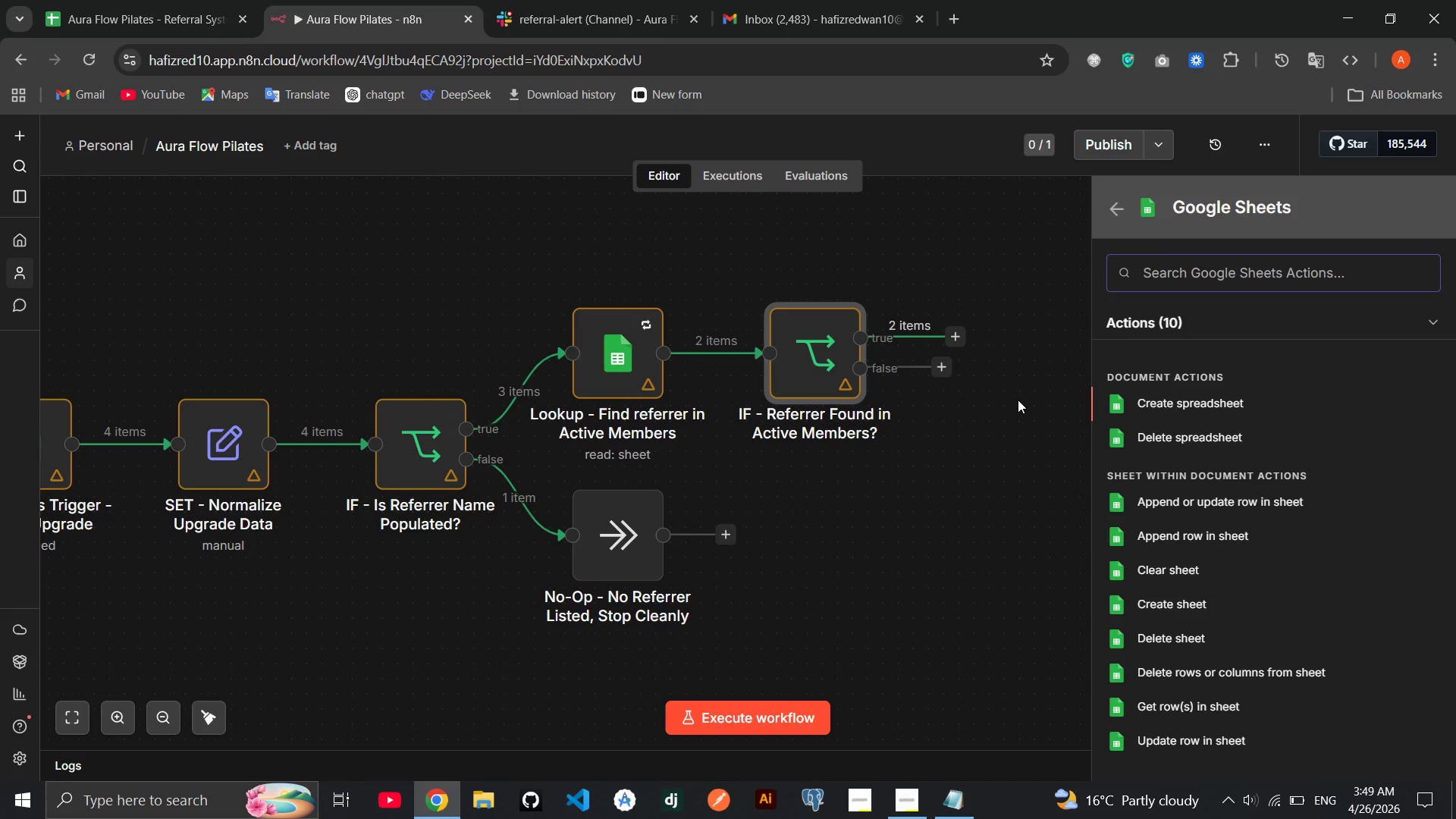 
mouse_move([1263, 549])
 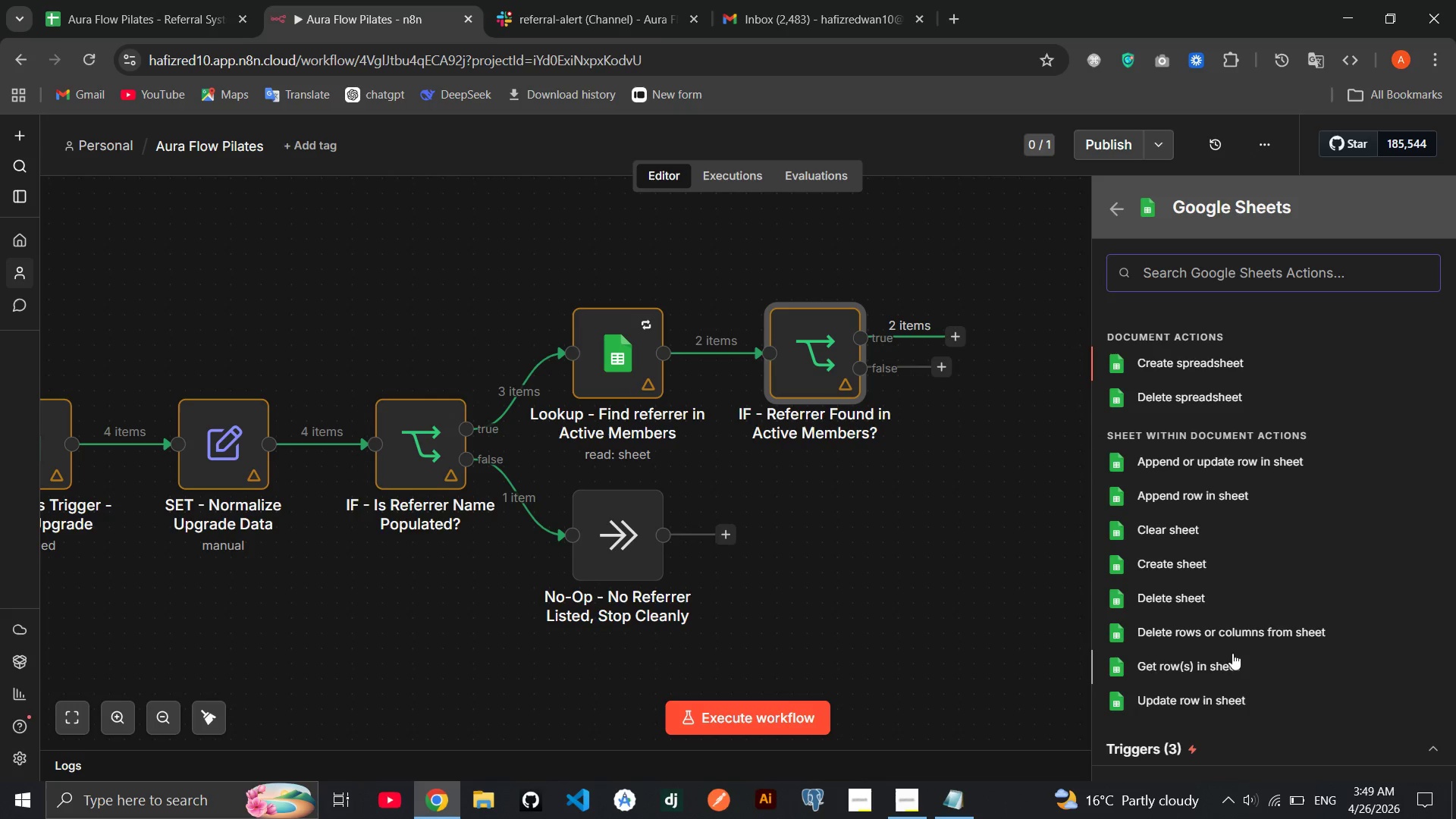 
left_click([1203, 700])
 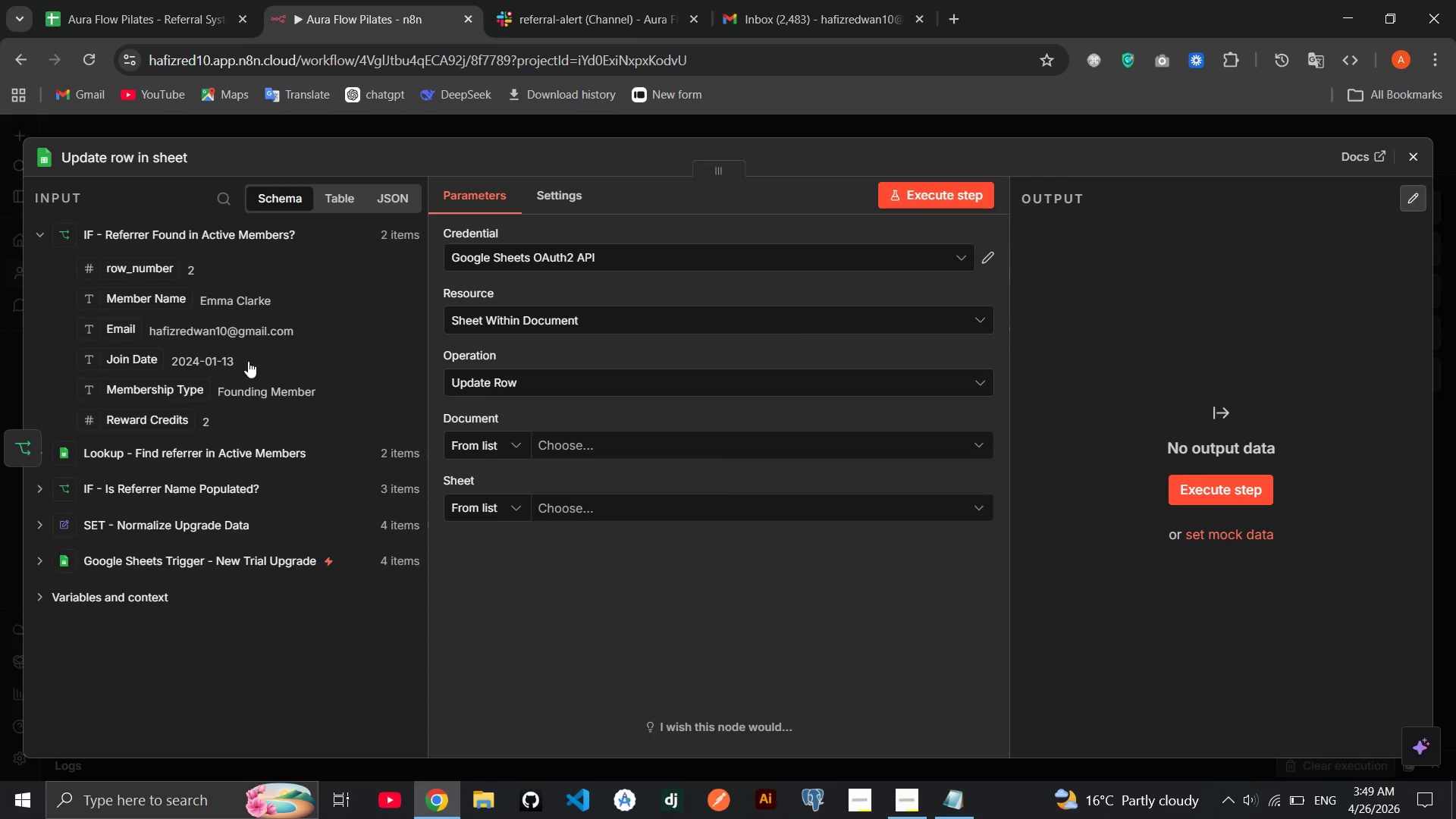 
left_click([133, 160])
 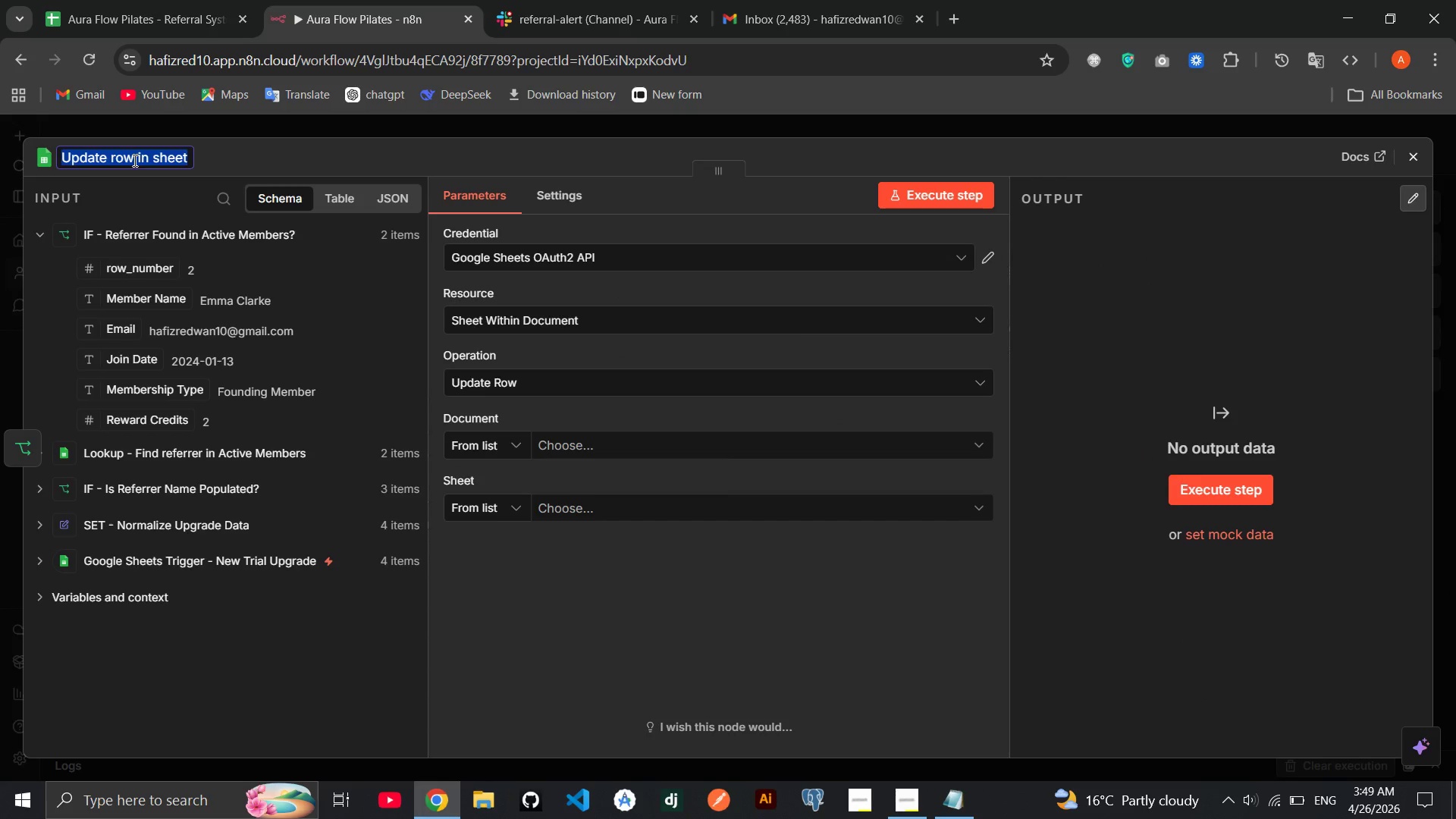 
key(Backspace)
 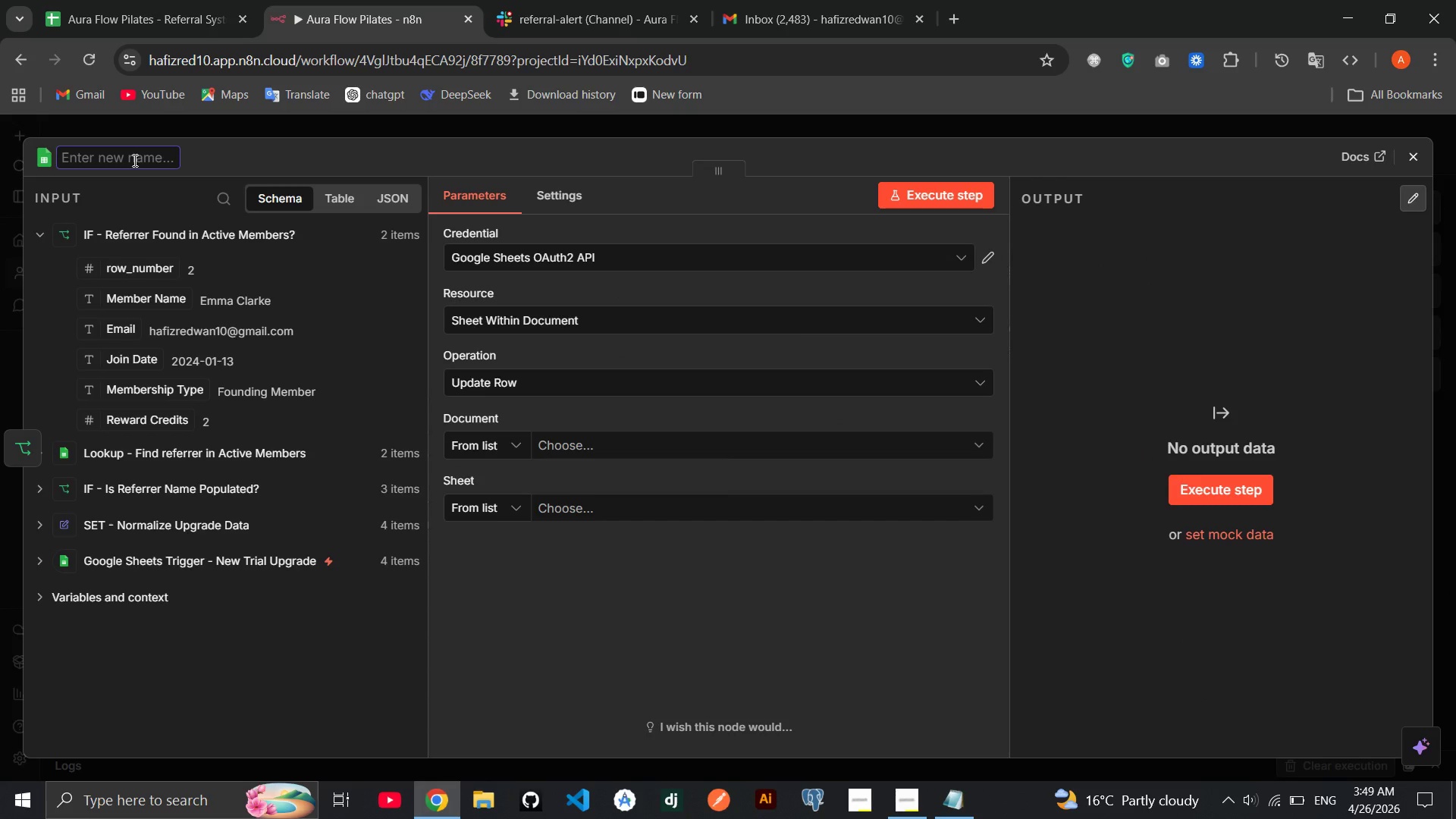 
type(Sheets - Inrent)
key(Backspace)
 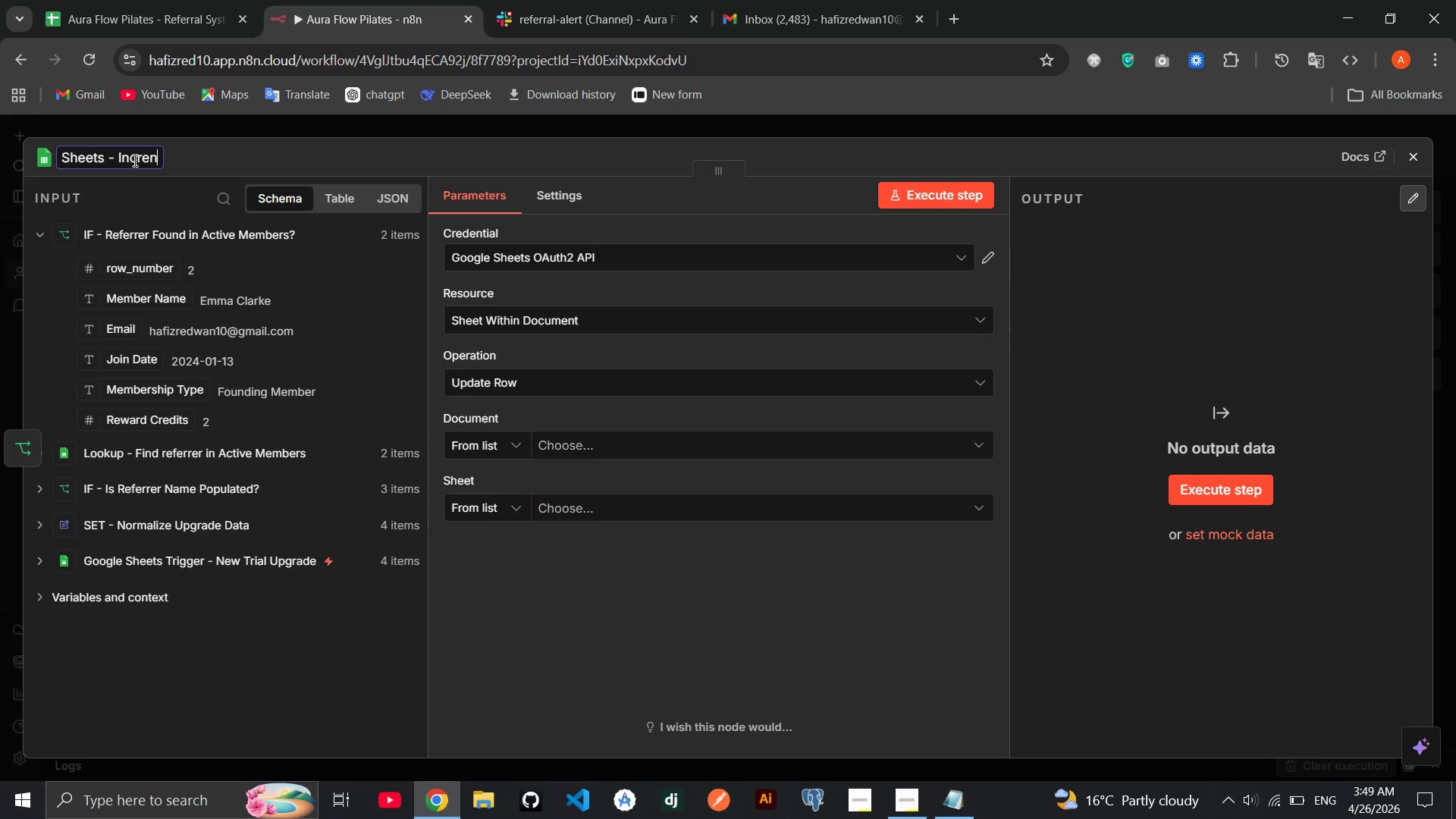 
hold_key(key=C, duration=0.41)
 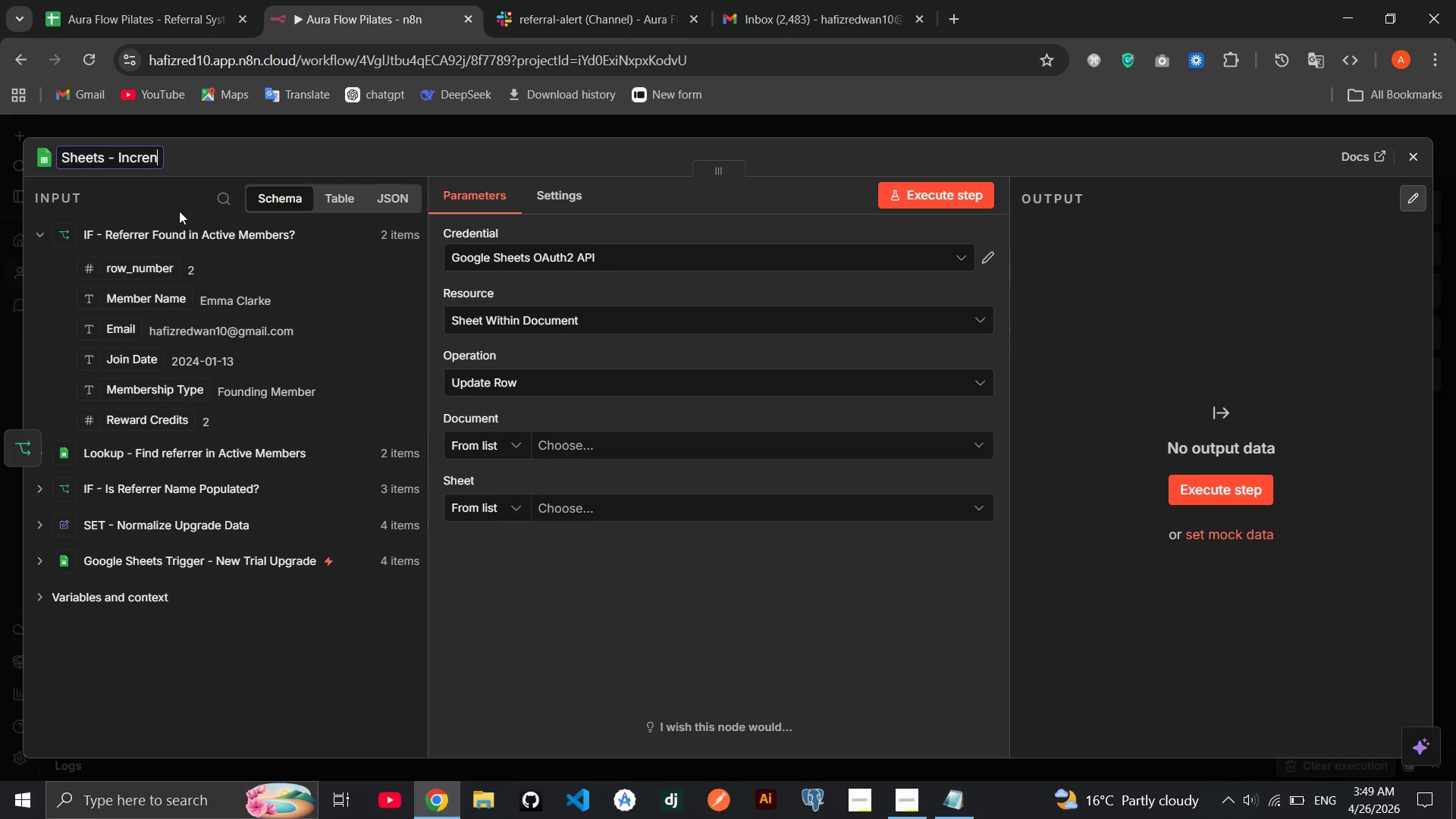 
key(Backspace)
type(ment)
 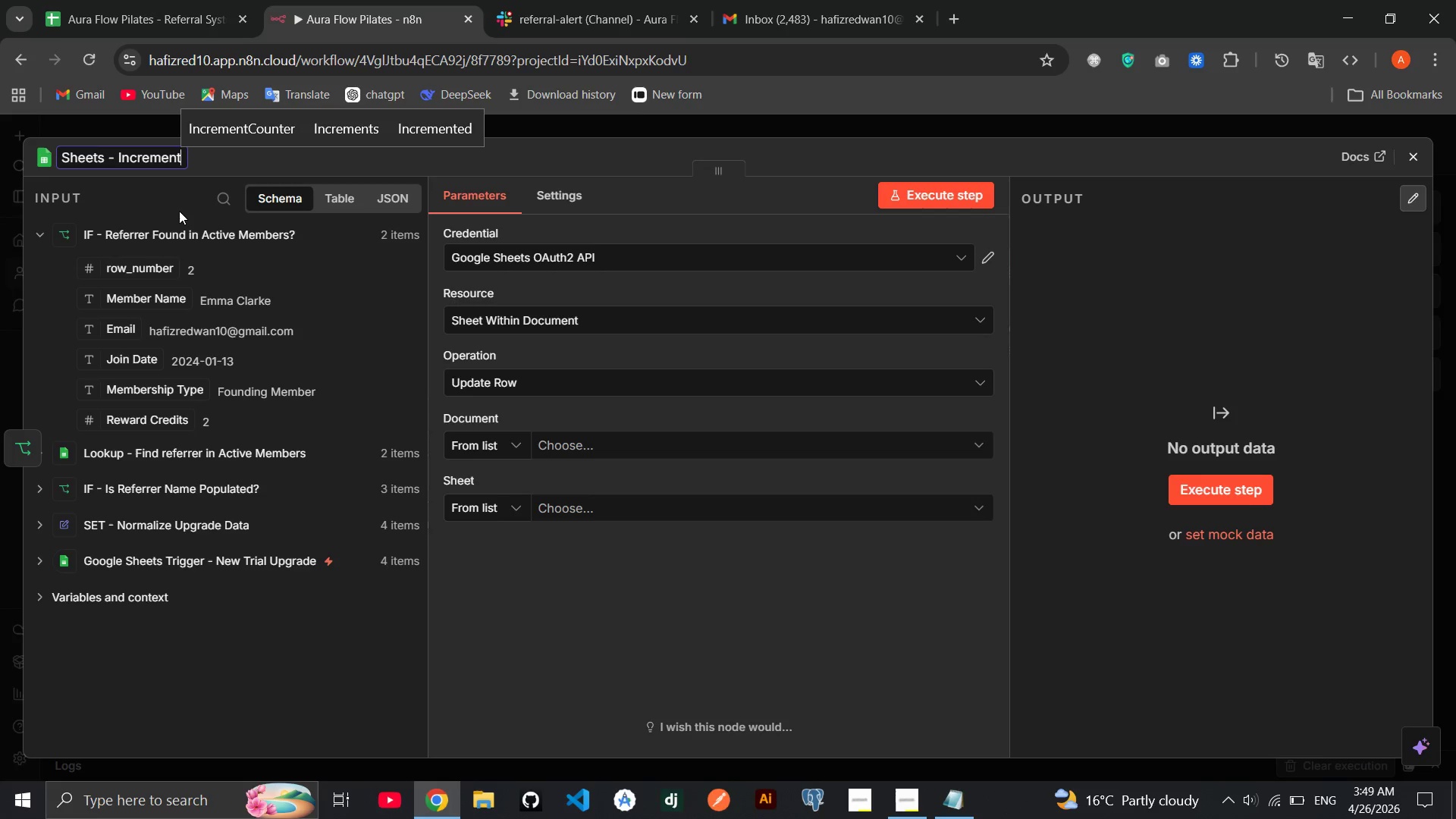 
wait(9.14)
 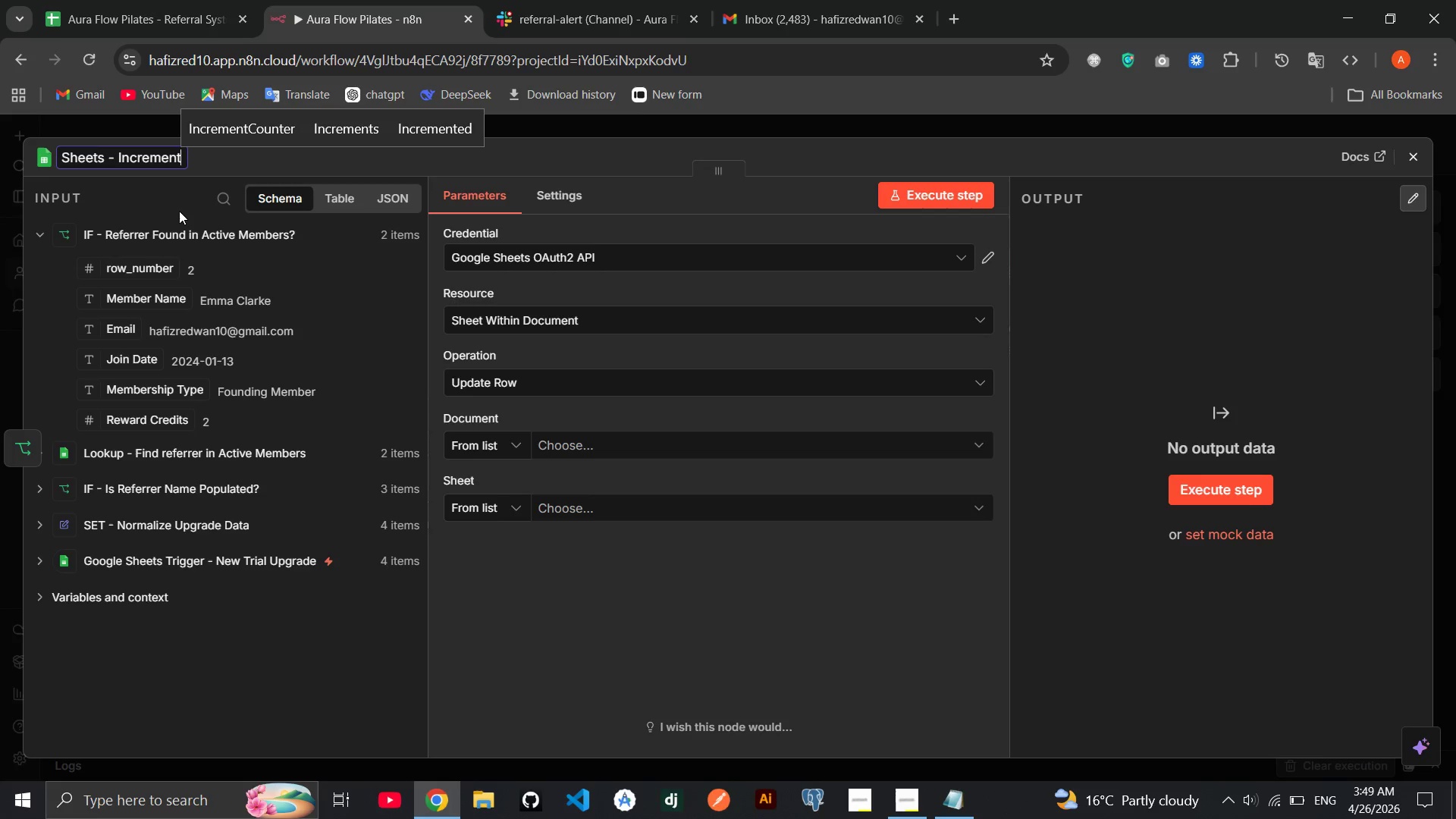 
type( Refre)
key(Backspace)
key(Backspace)
type(errer r)
key(Backspace)
type(Reward Creduts)
key(Backspace)
key(Backspace)
key(Backspace)
type(i[Delete][Home]s)
key(Backspace)
type([End]ts)
 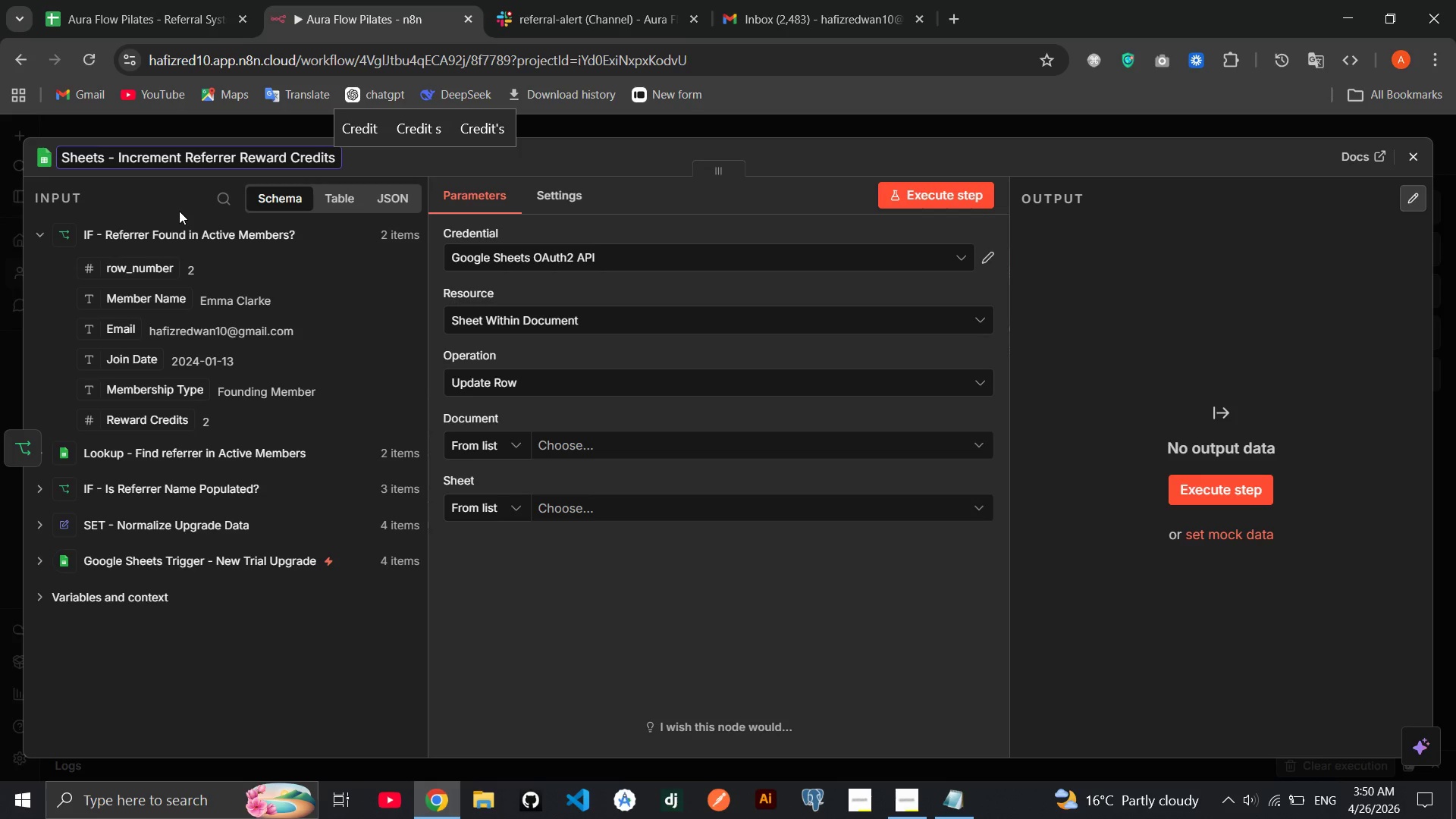 
wait(6.28)
 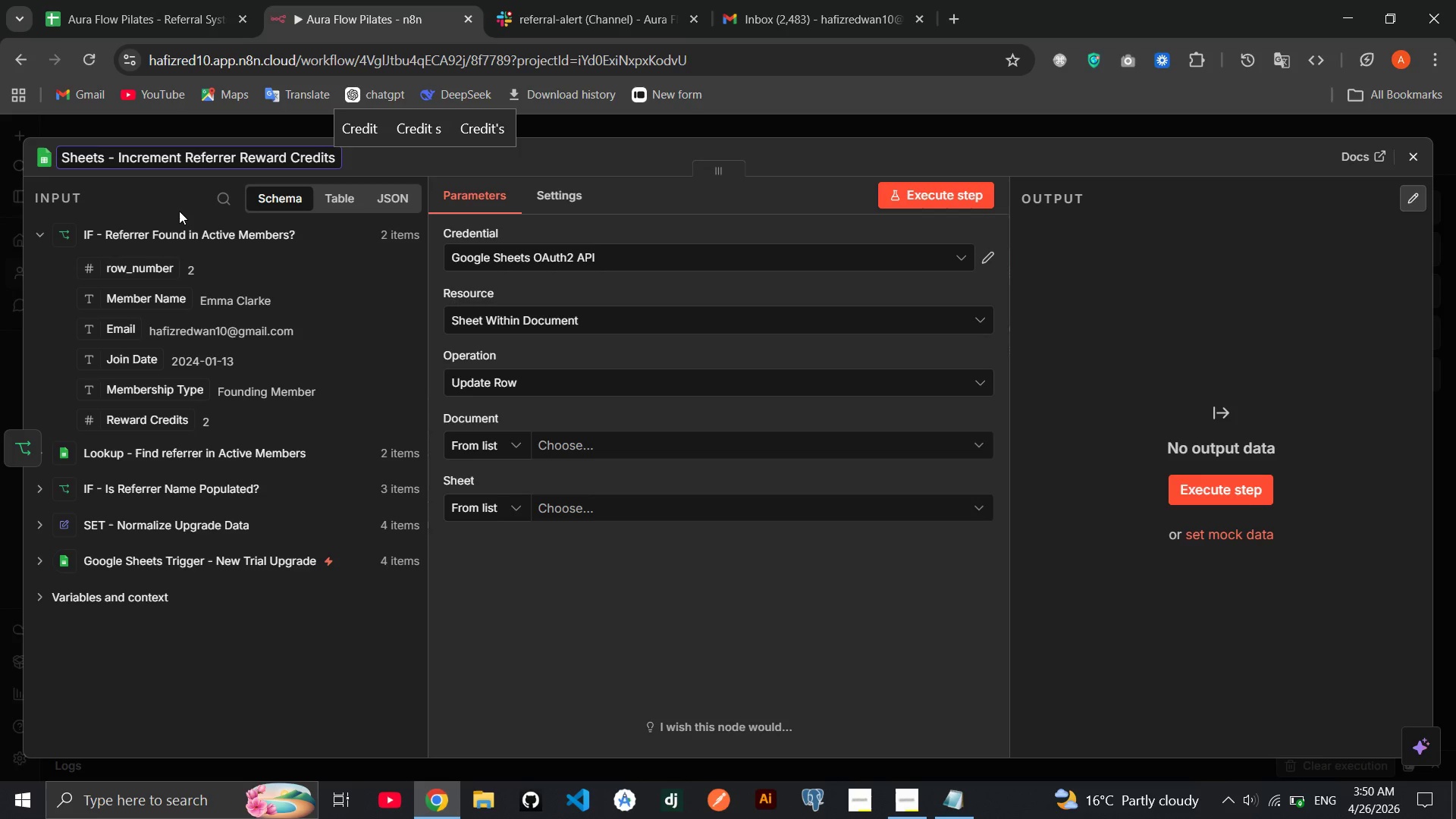 
left_click([531, 600])
 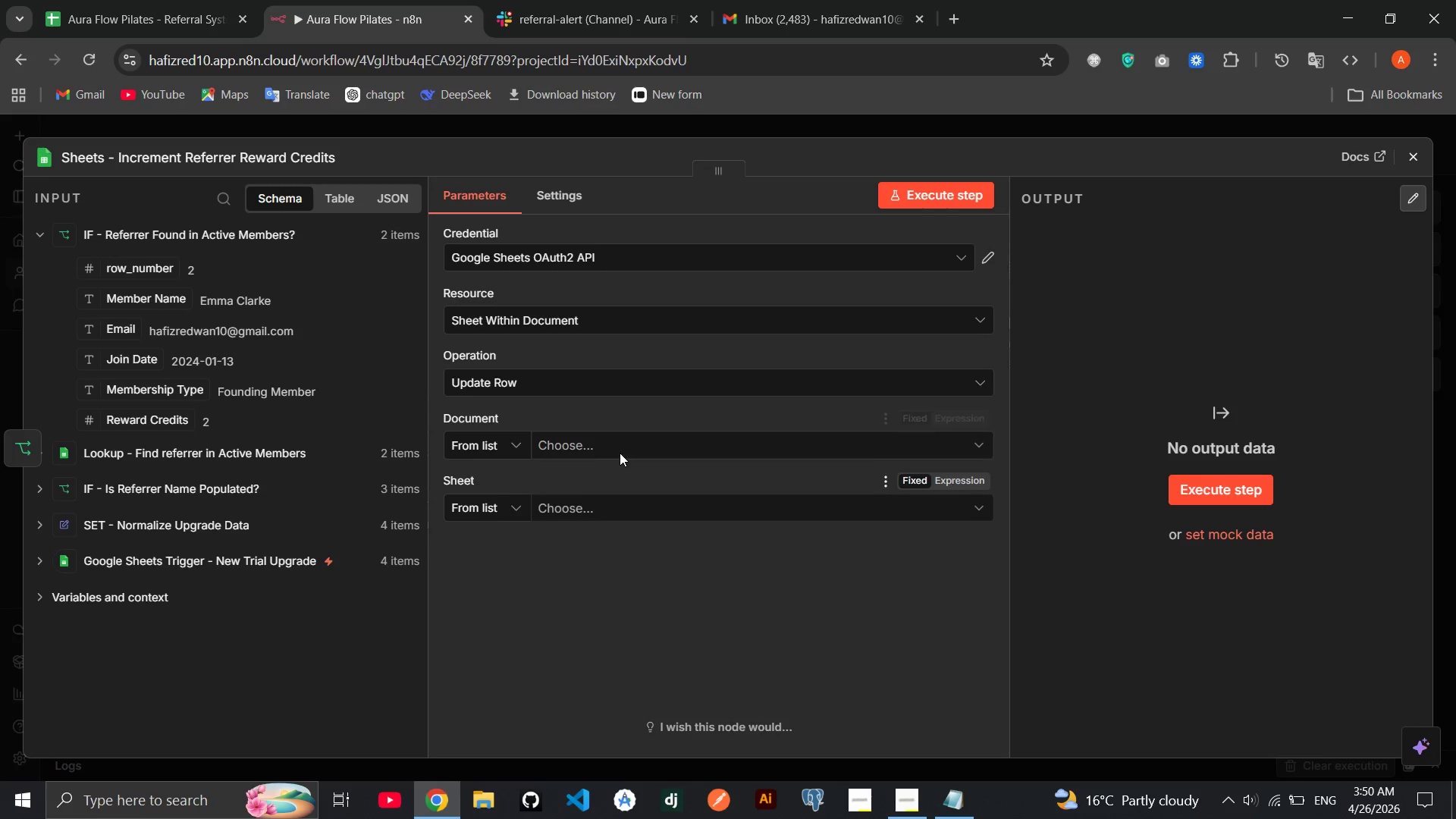 
left_click([620, 453])
 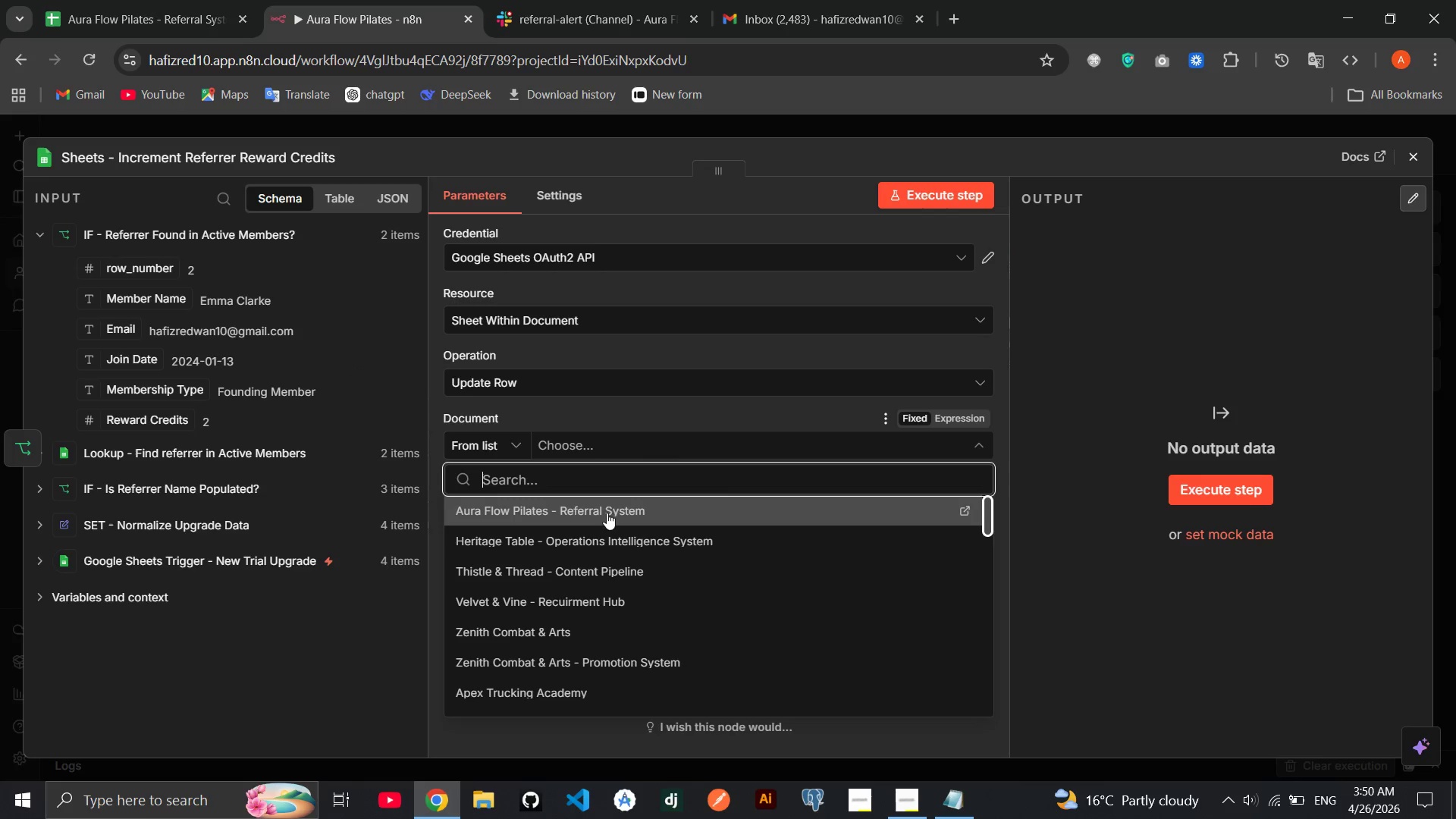 
left_click([595, 522])
 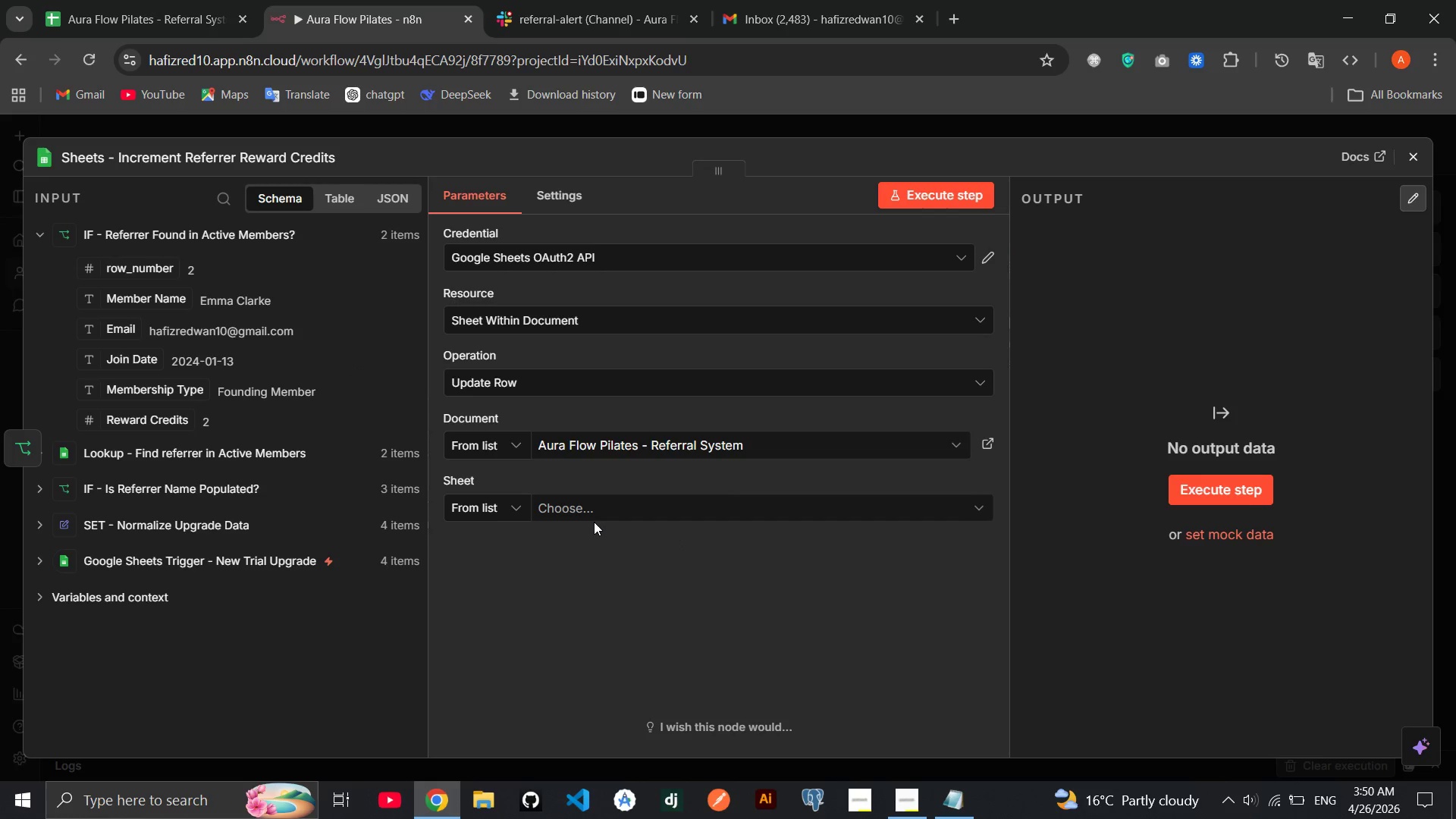 
left_click([594, 521])
 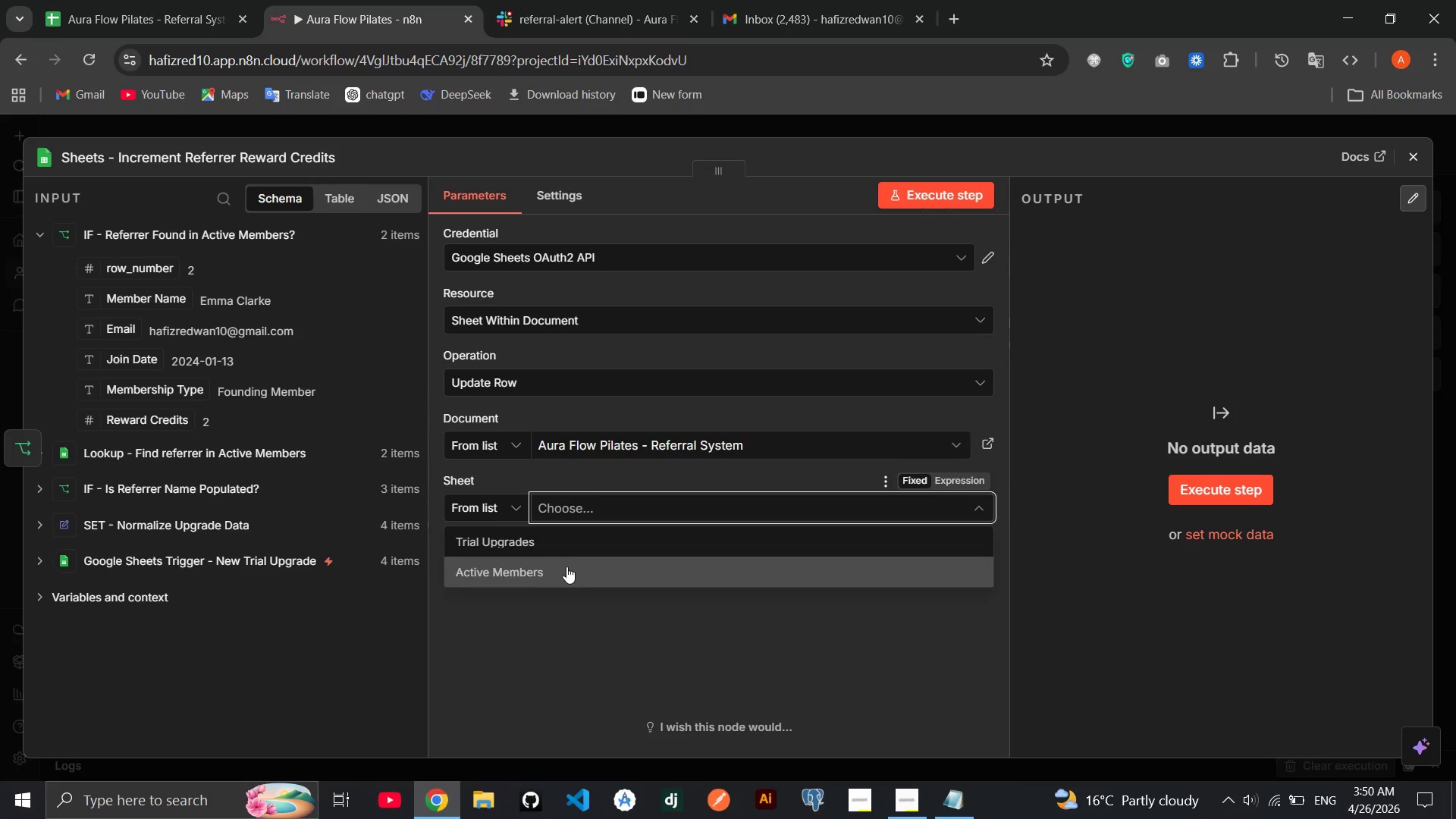 
left_click([564, 566])
 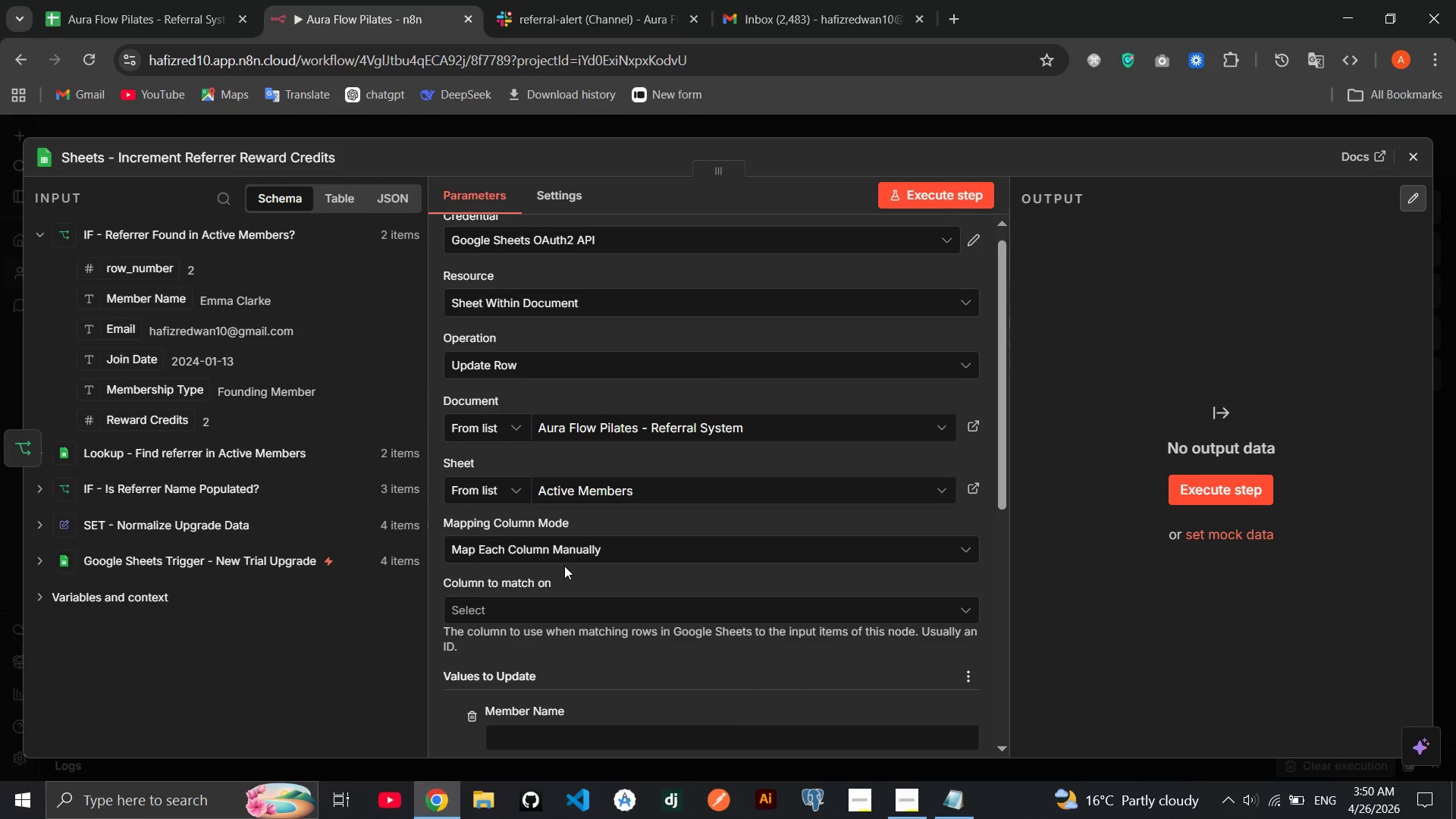 
wait(6.59)
 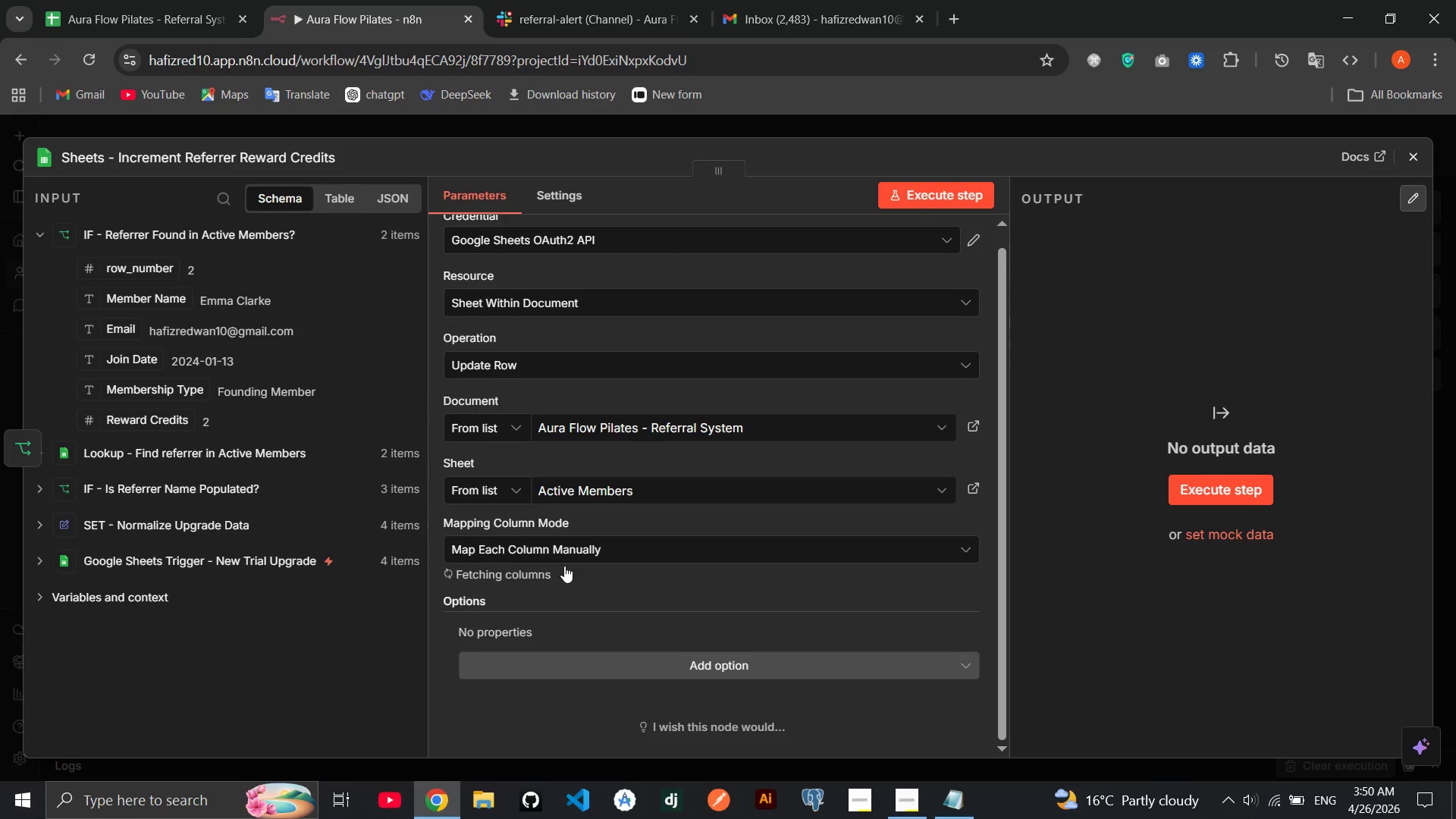 
left_click([557, 605])
 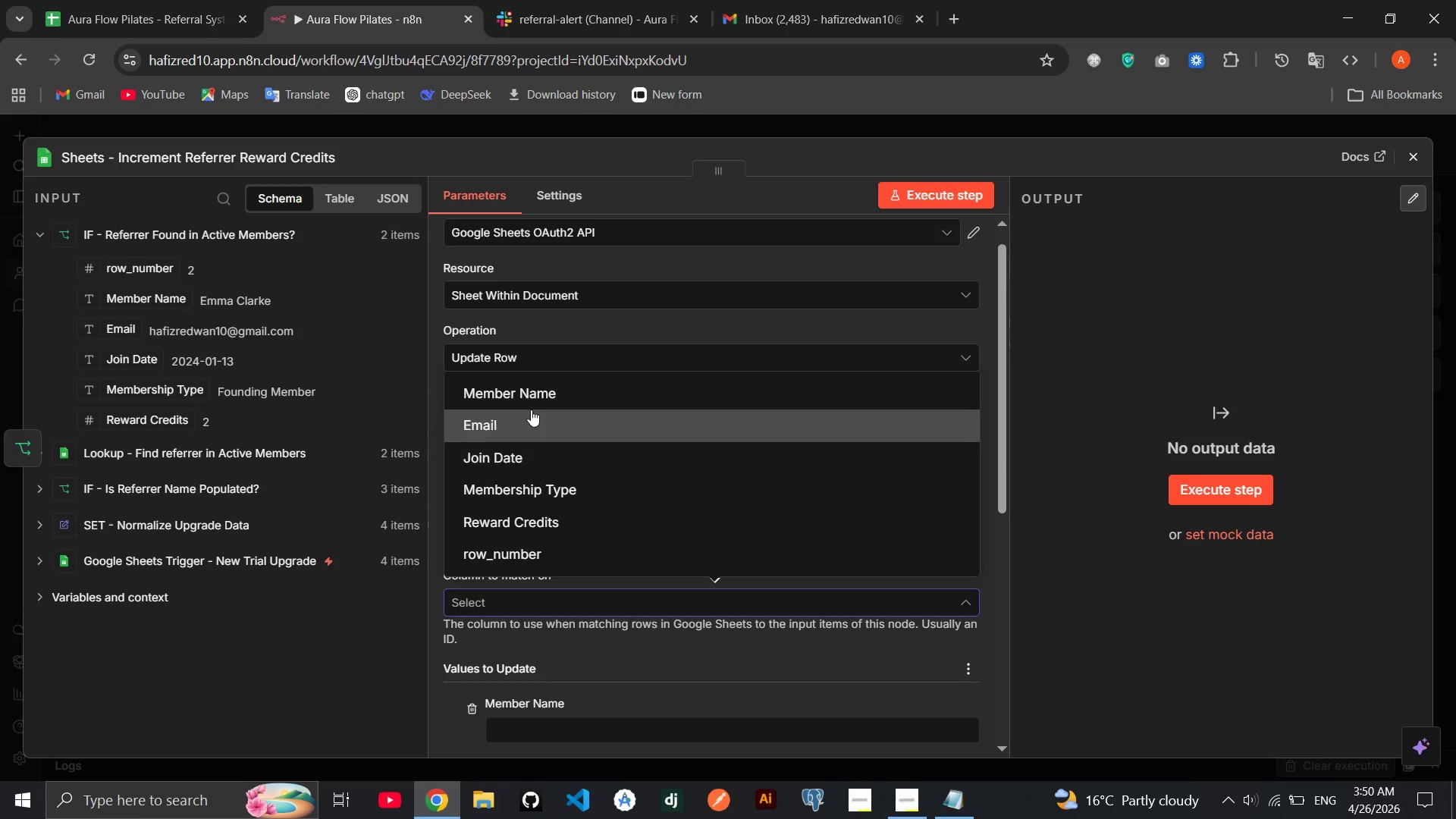 
left_click([529, 391])
 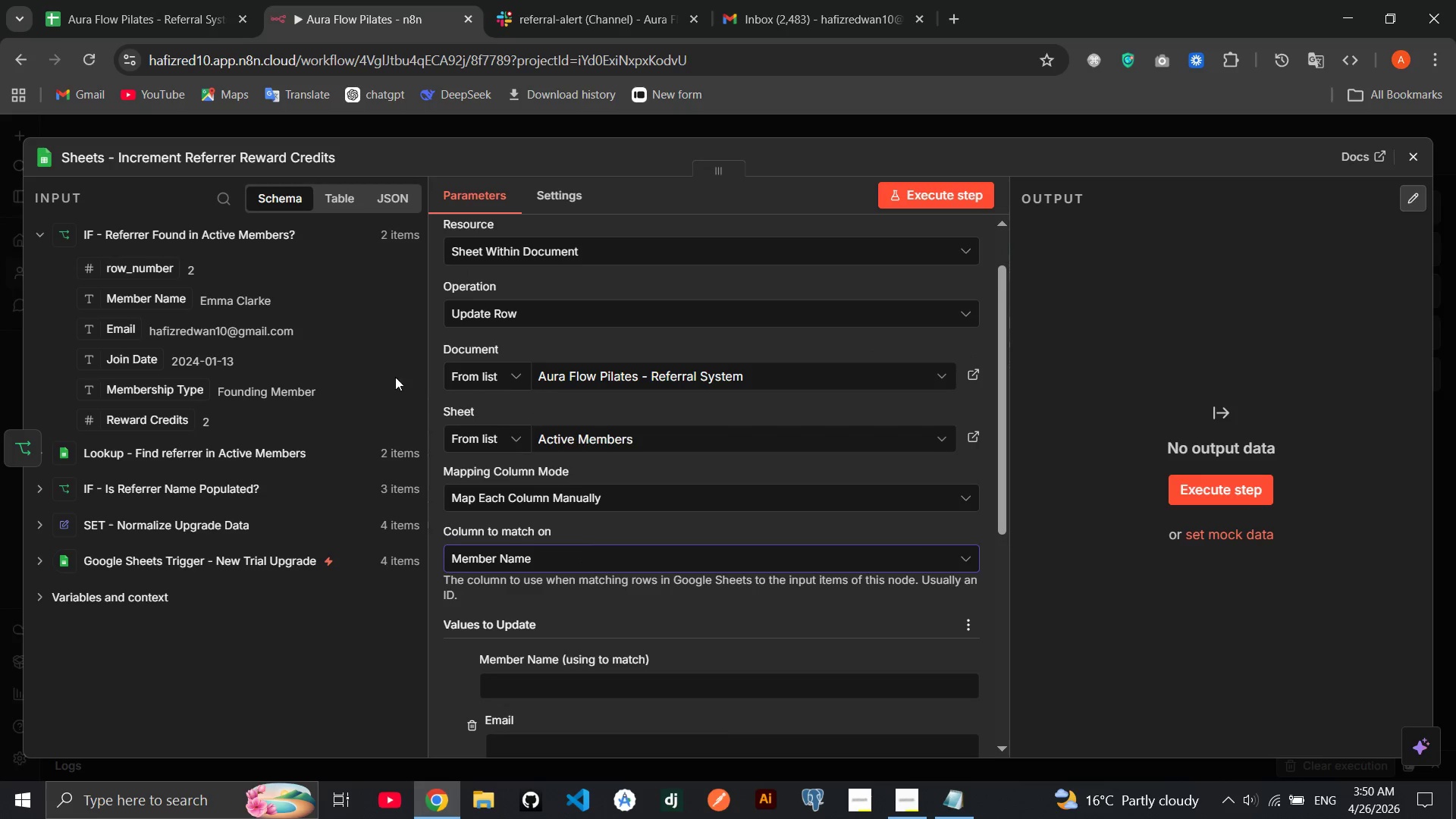 
left_click_drag(start_coordinate=[143, 306], to_coordinate=[526, 684])
 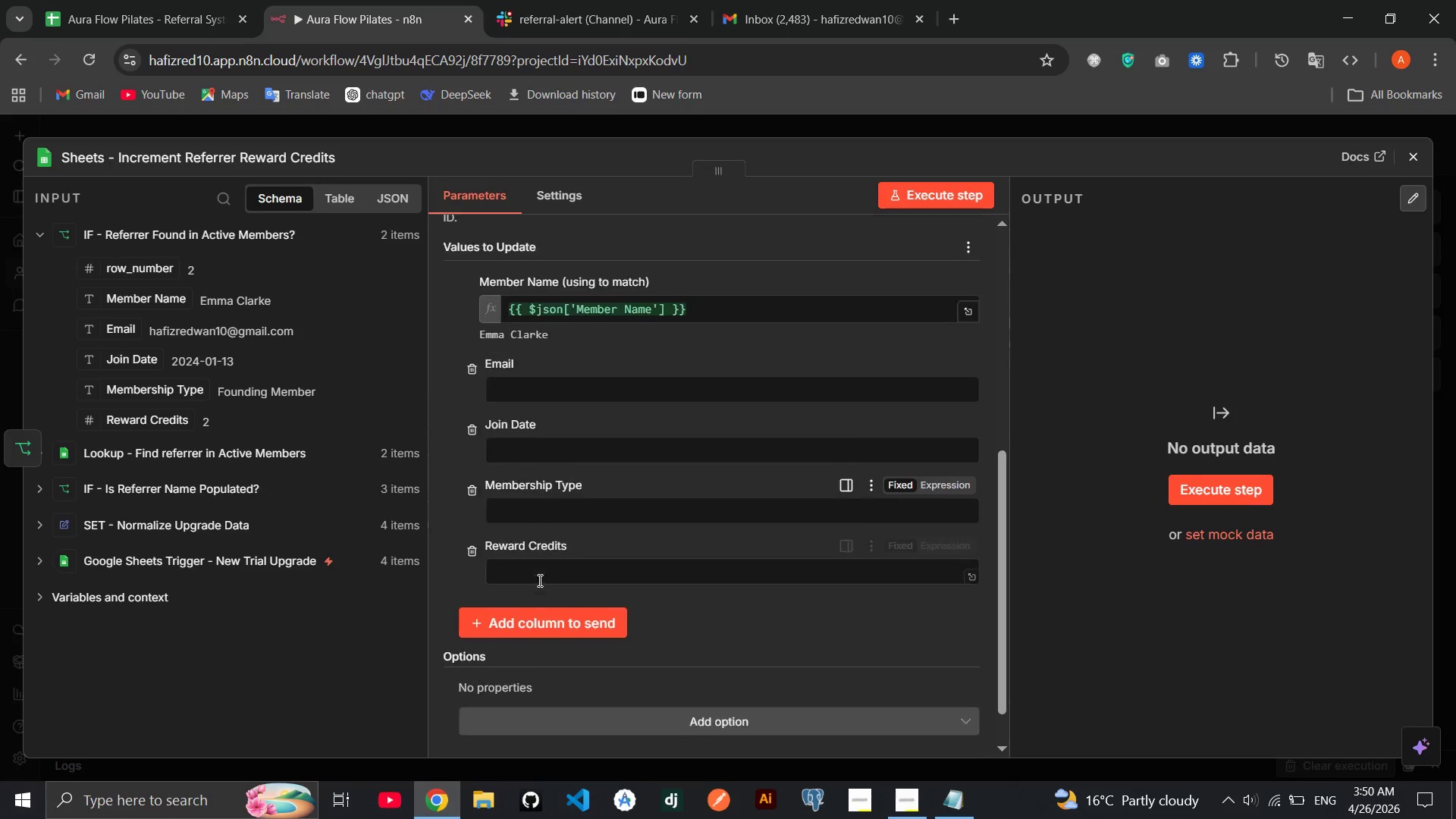 
wait(7.08)
 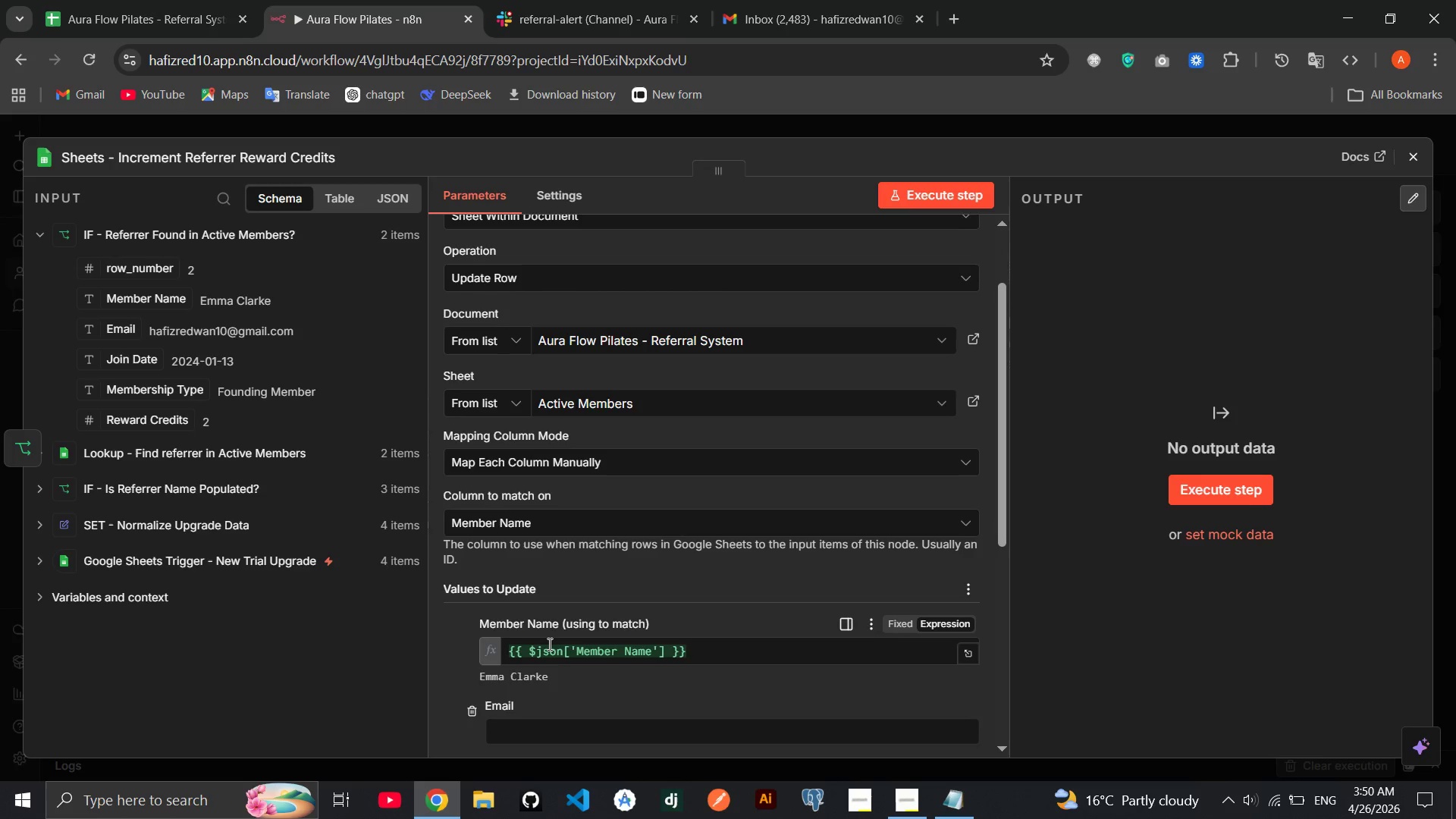 
left_click_drag(start_coordinate=[127, 334], to_coordinate=[517, 391])
 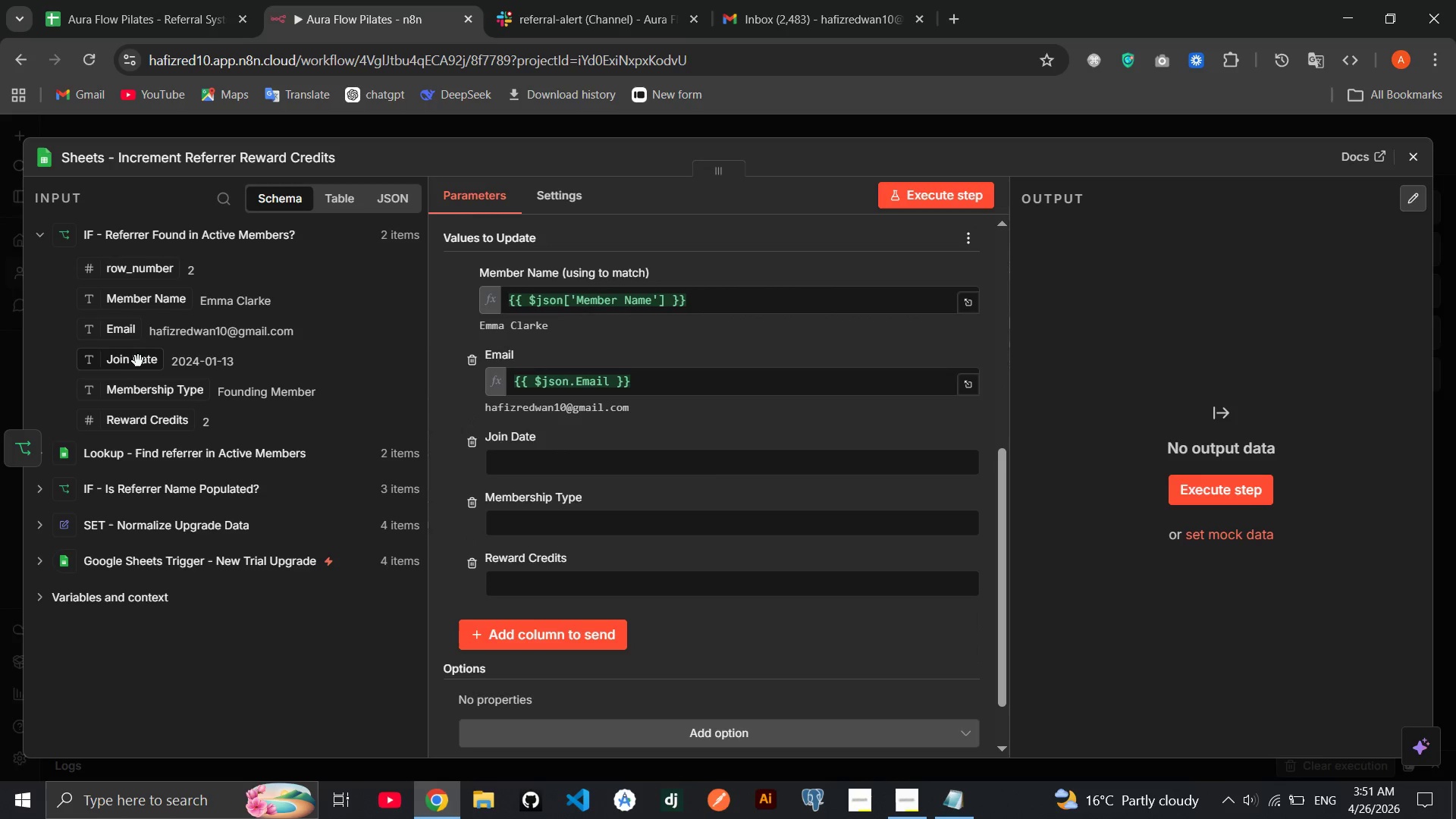 
left_click_drag(start_coordinate=[133, 361], to_coordinate=[485, 455])
 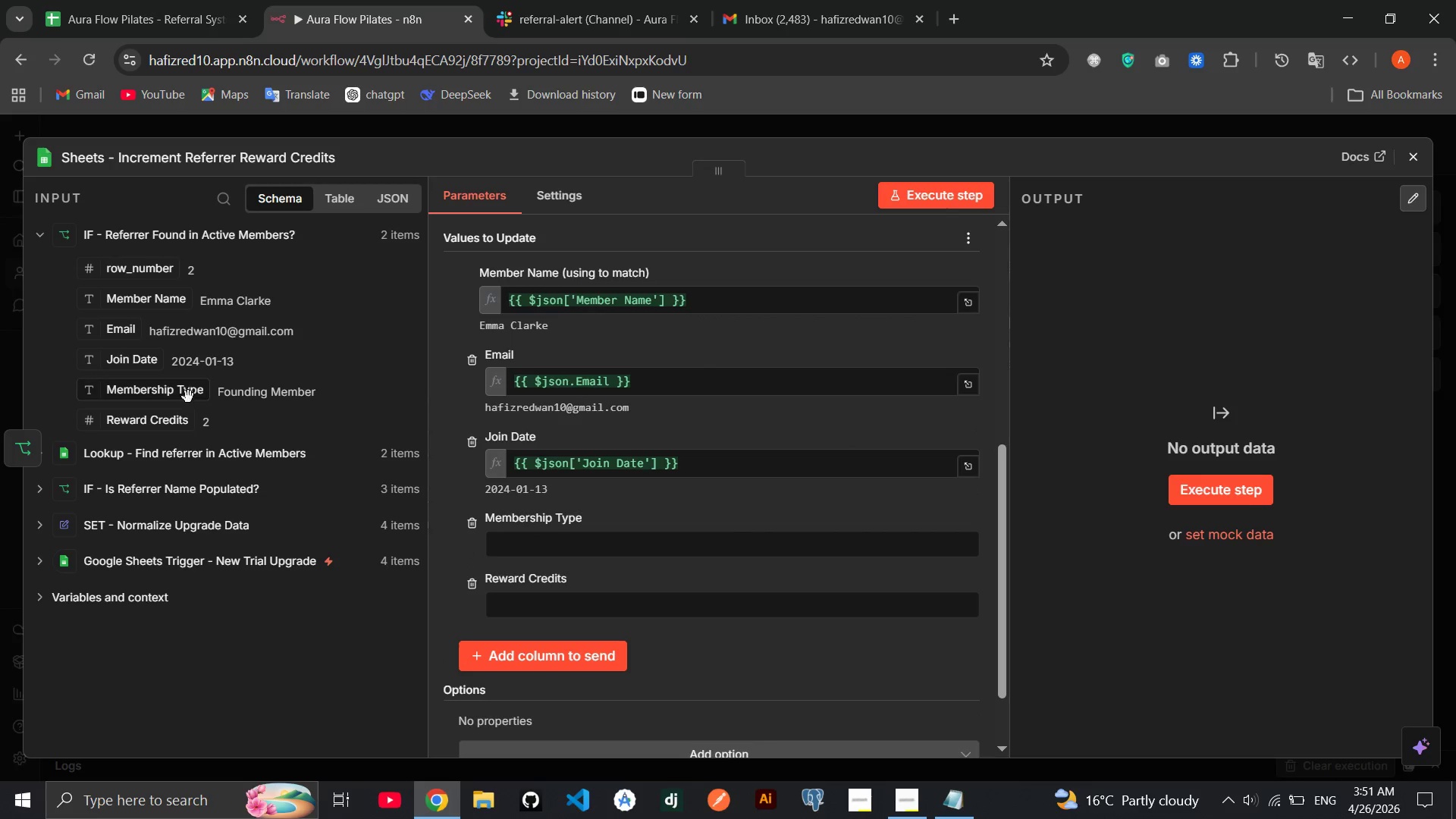 
left_click_drag(start_coordinate=[177, 397], to_coordinate=[545, 530])
 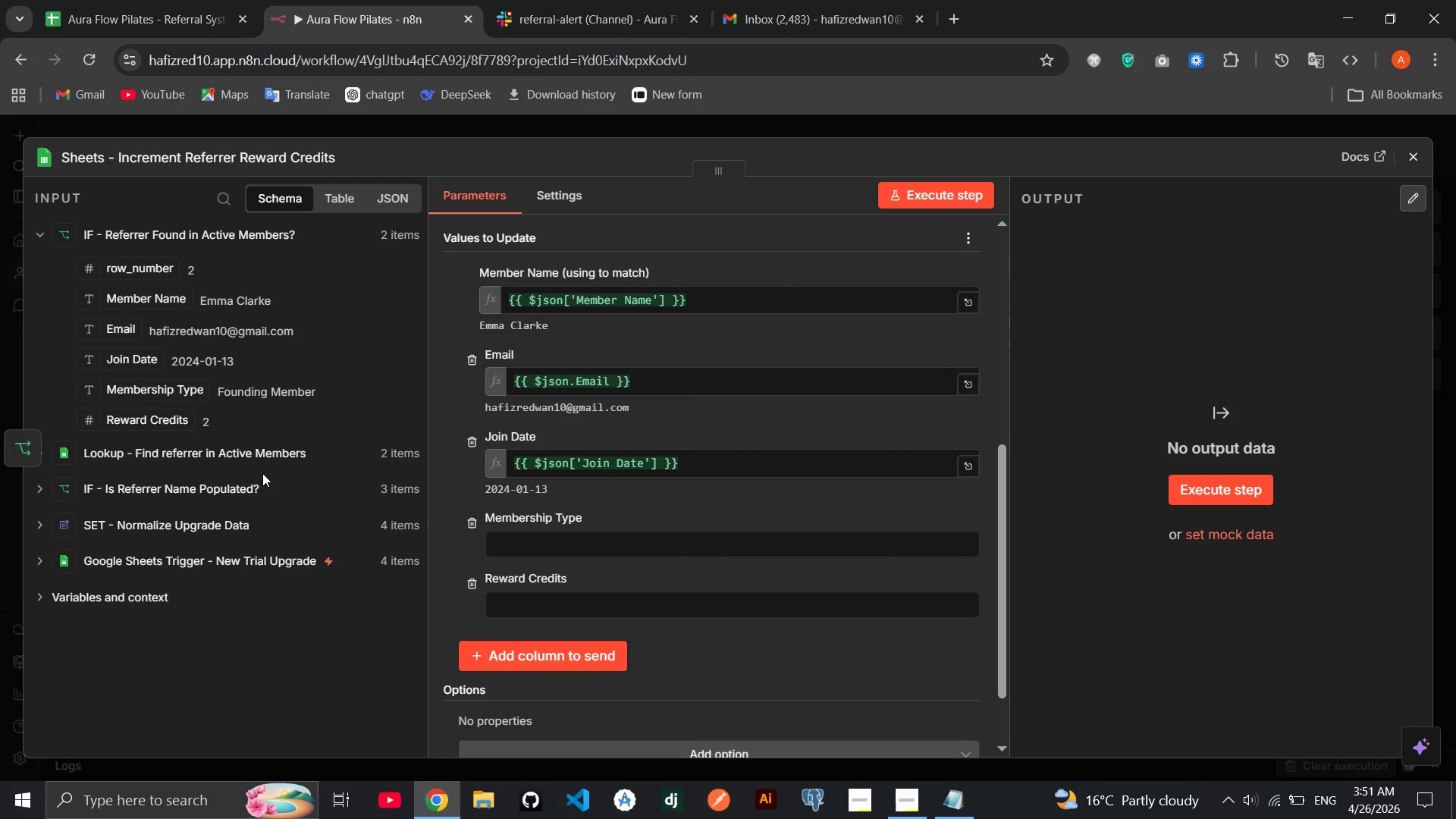 
wait(7.45)
 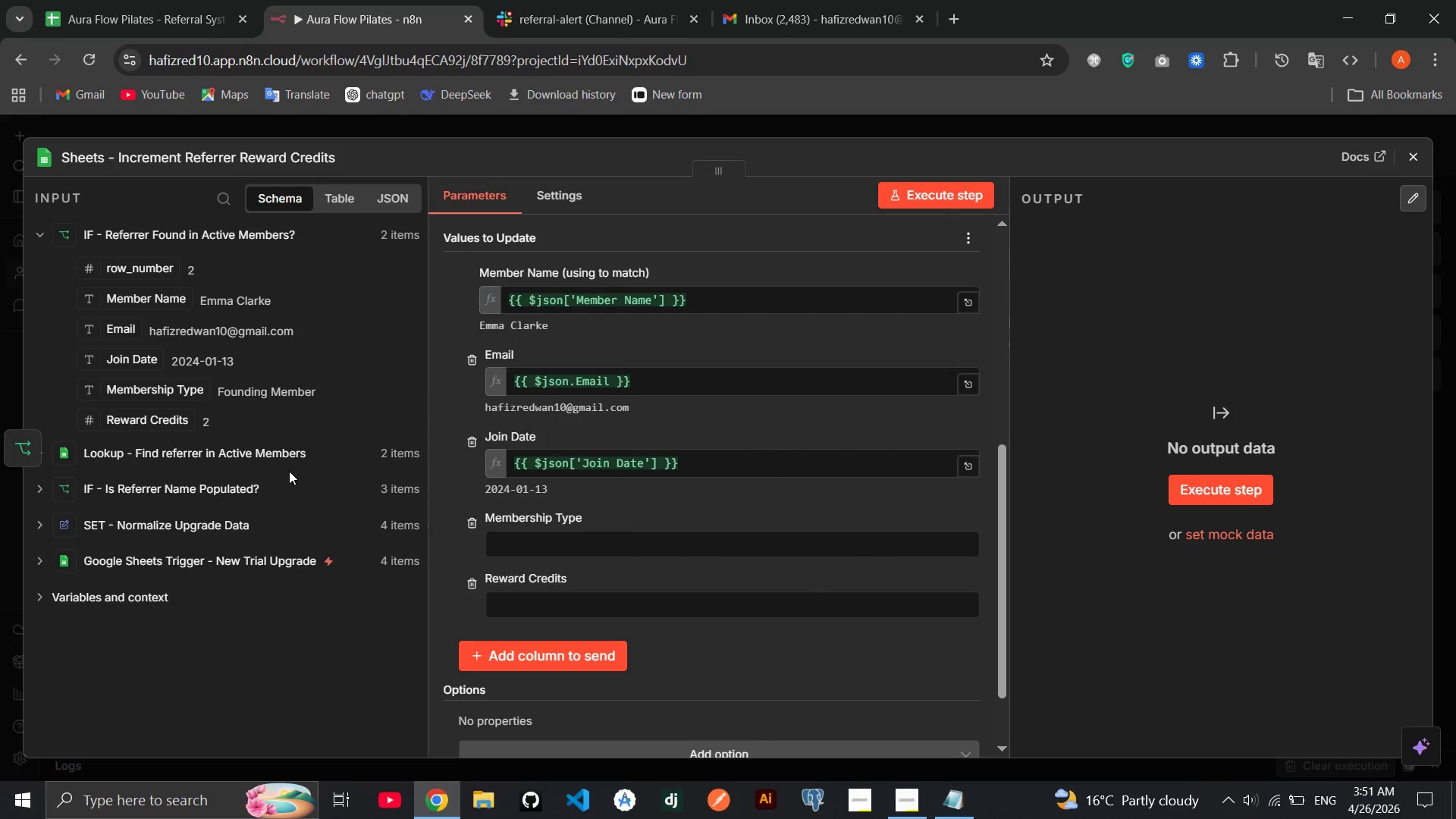 
left_click_drag(start_coordinate=[137, 395], to_coordinate=[535, 536])
 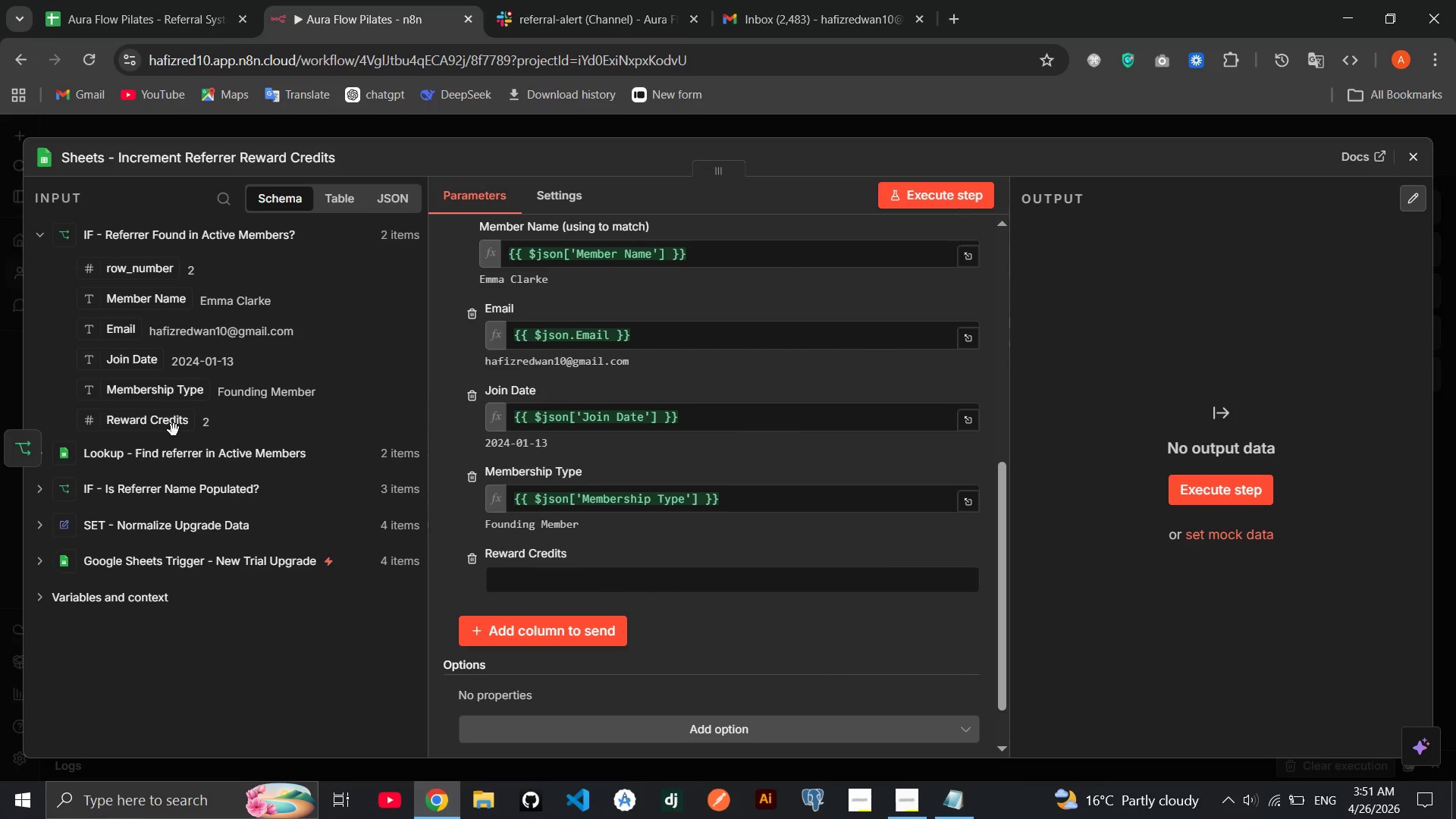 
left_click_drag(start_coordinate=[164, 424], to_coordinate=[540, 573])
 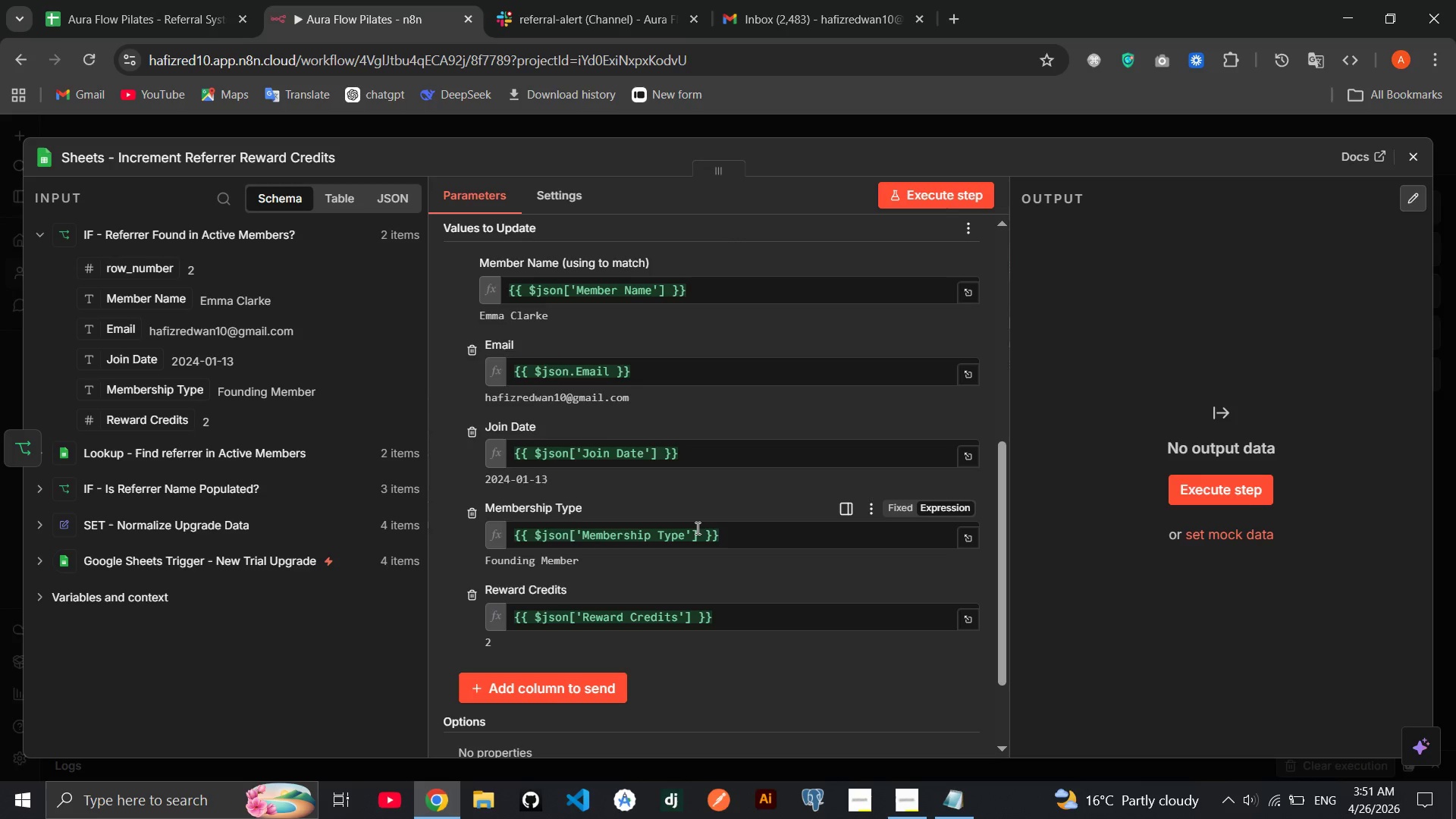 
wait(25.34)
 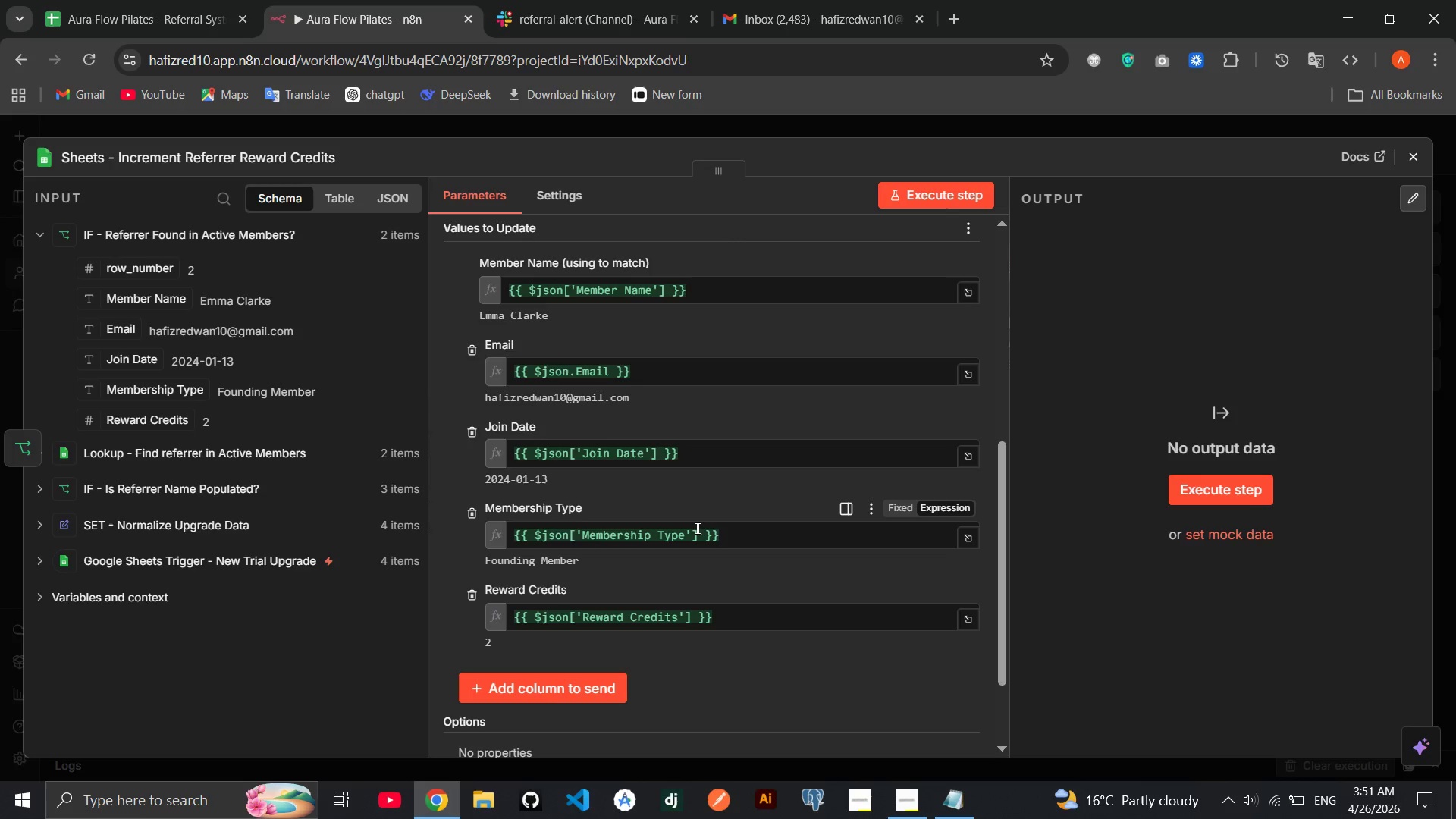 
double_click([464, 594])
 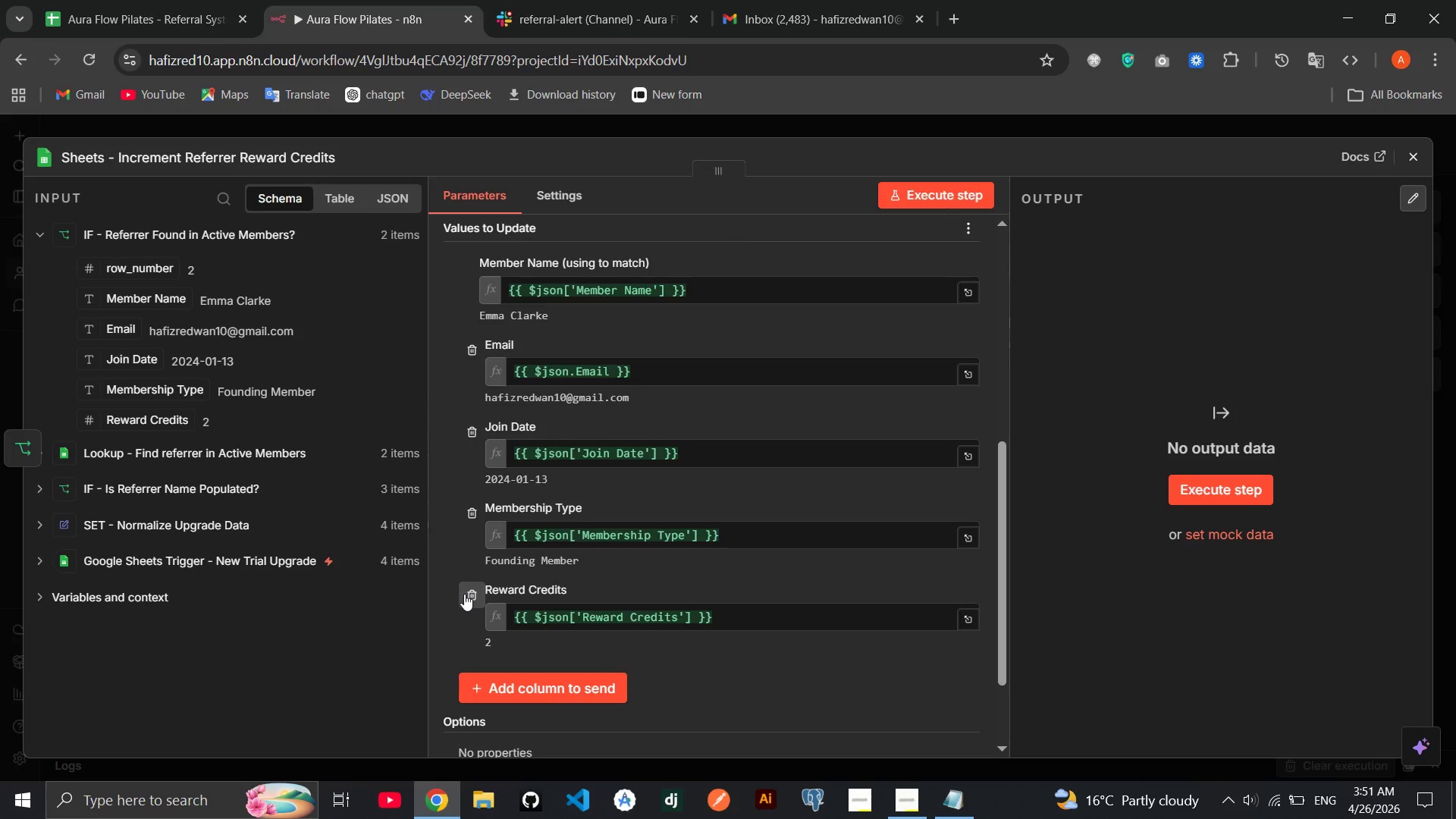 
triple_click([464, 594])
 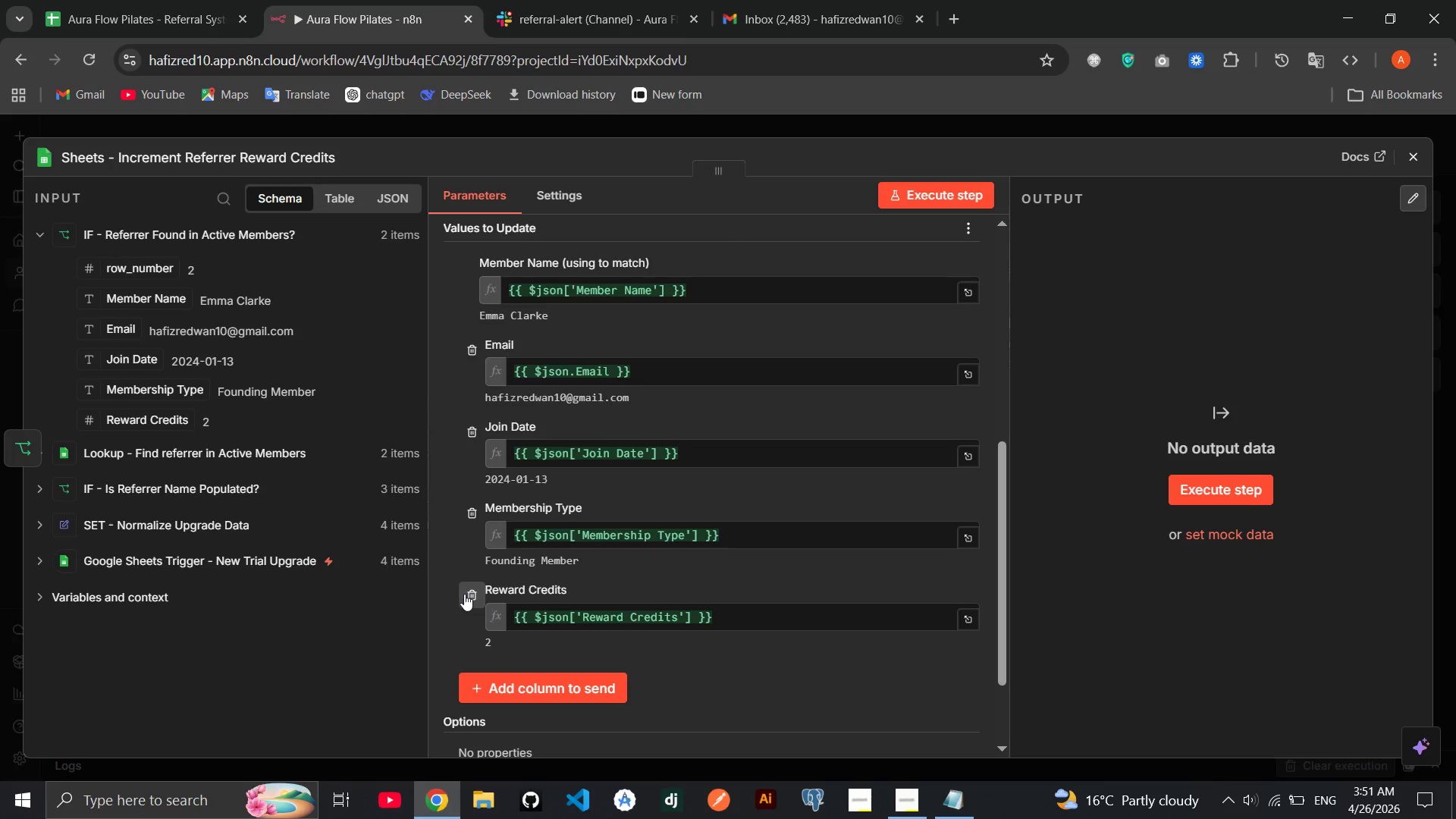 
triple_click([464, 594])
 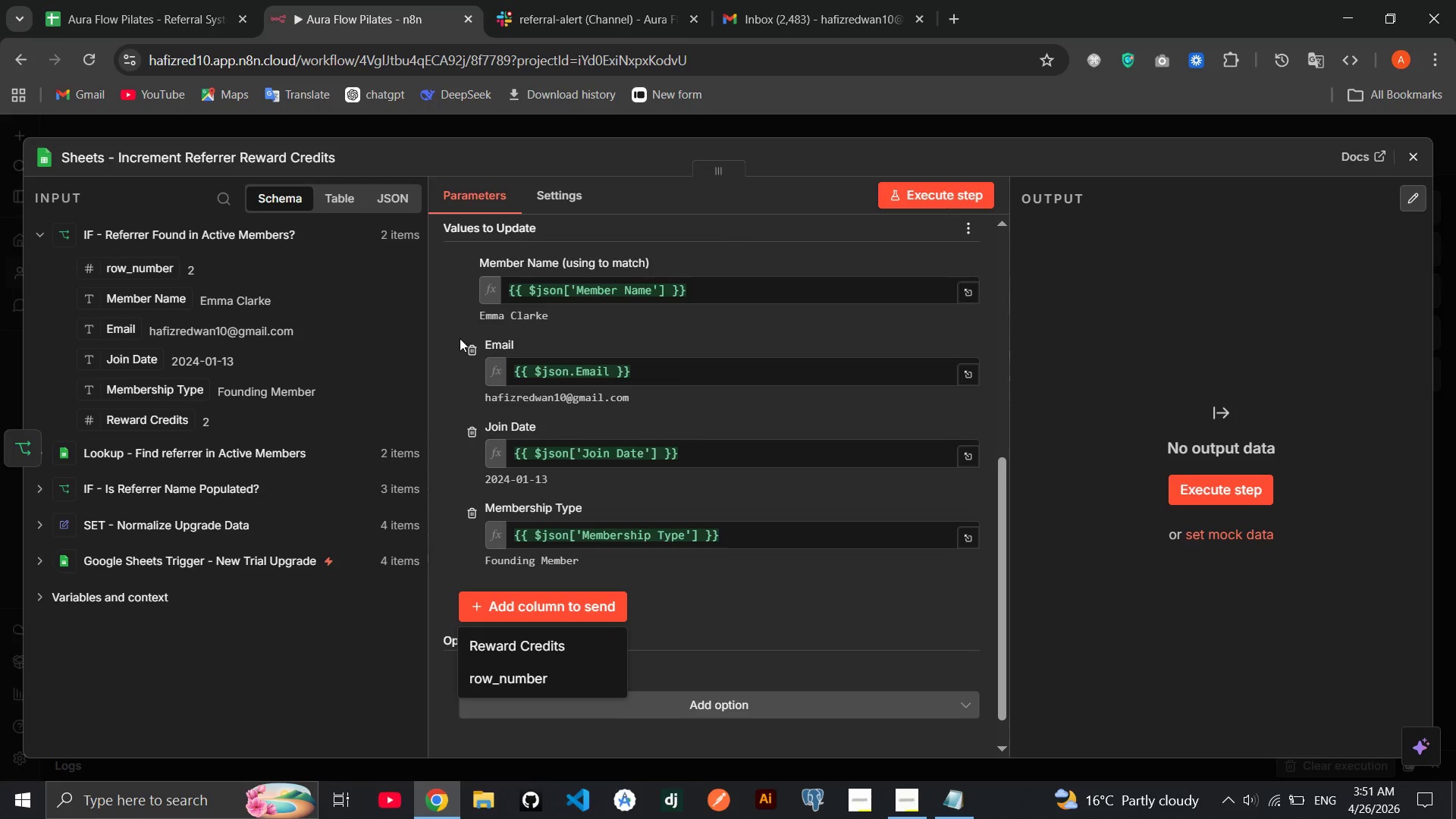 
left_click([467, 349])
 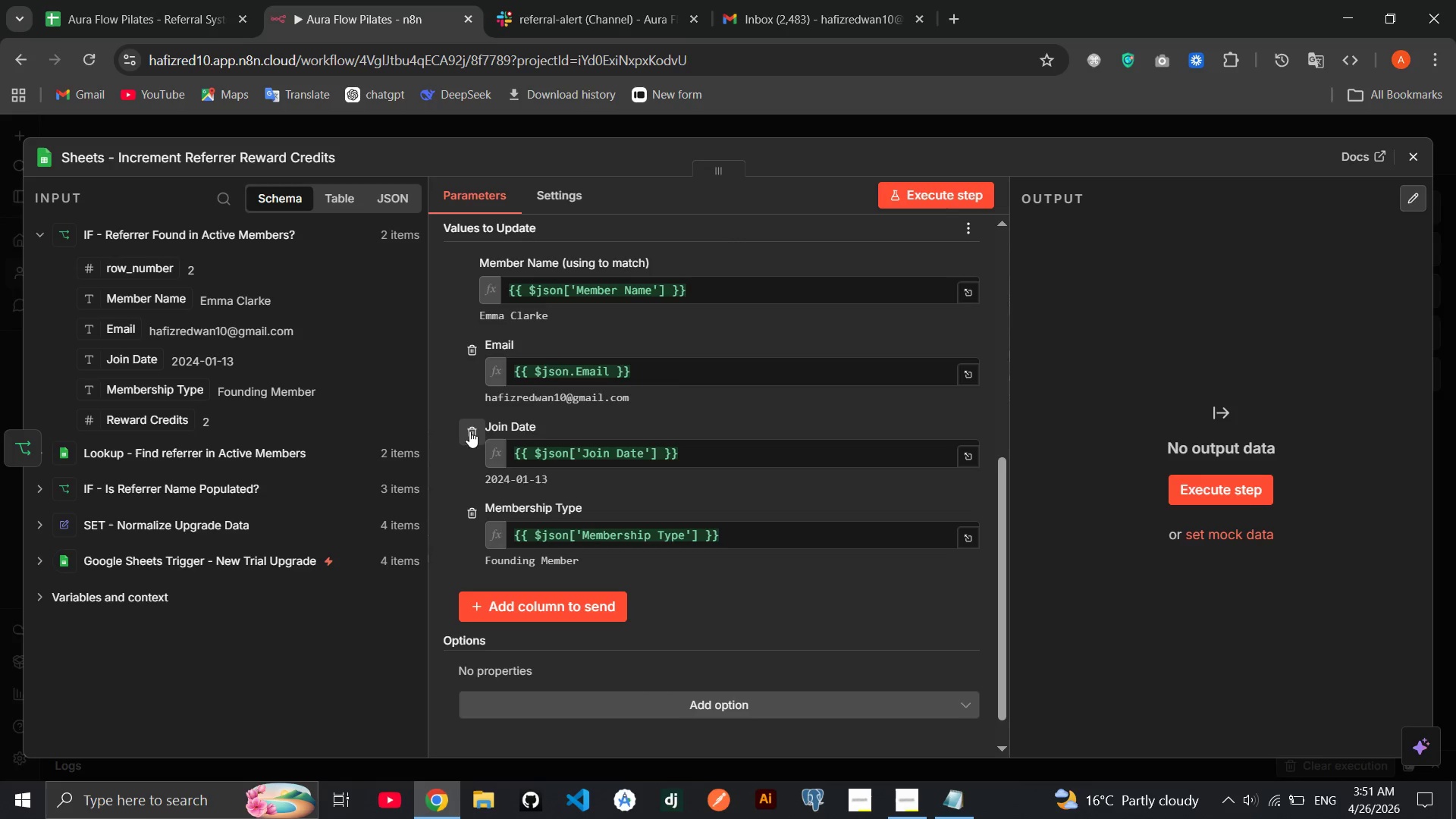 
left_click([469, 438])
 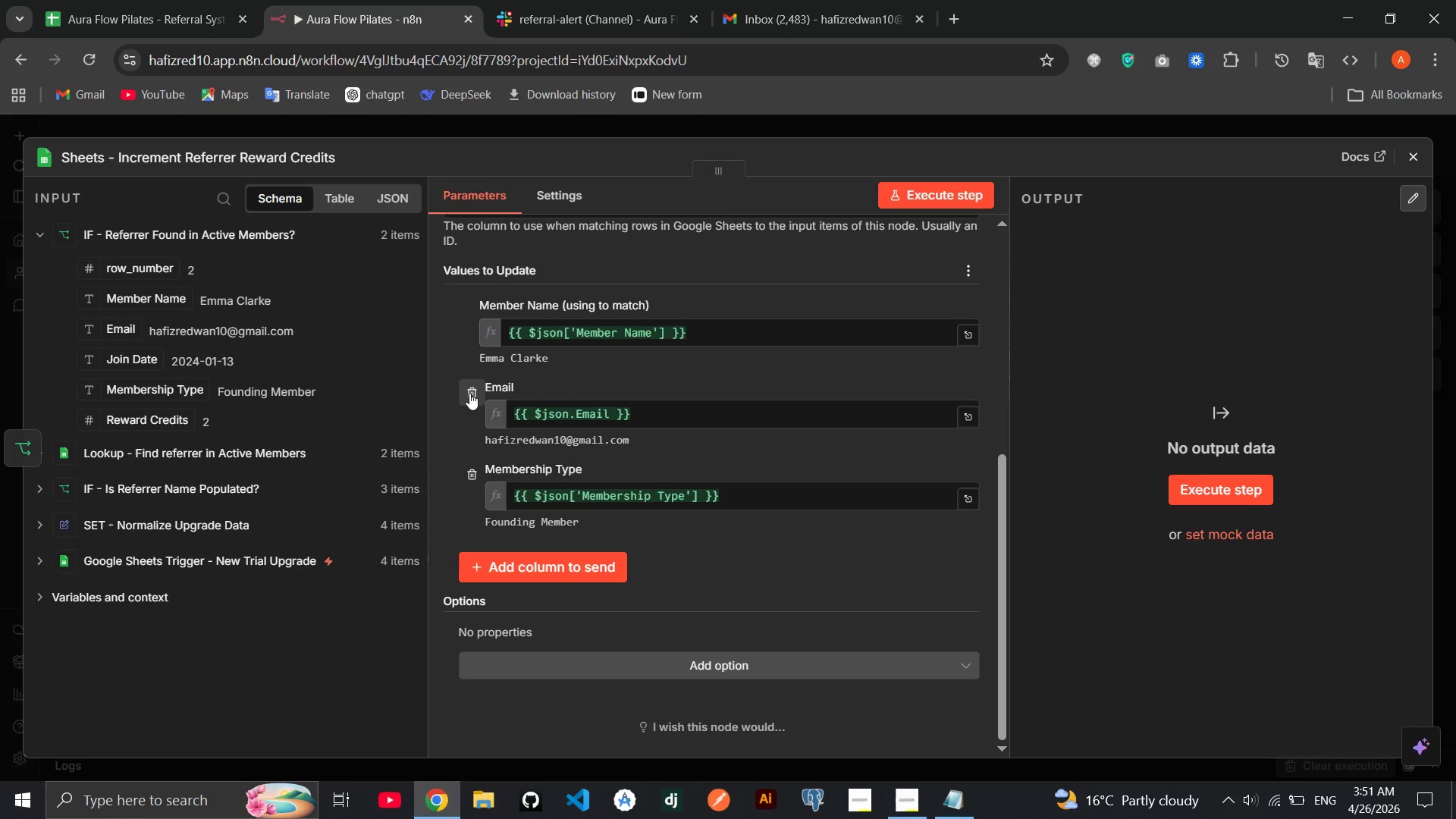 
left_click([469, 393])
 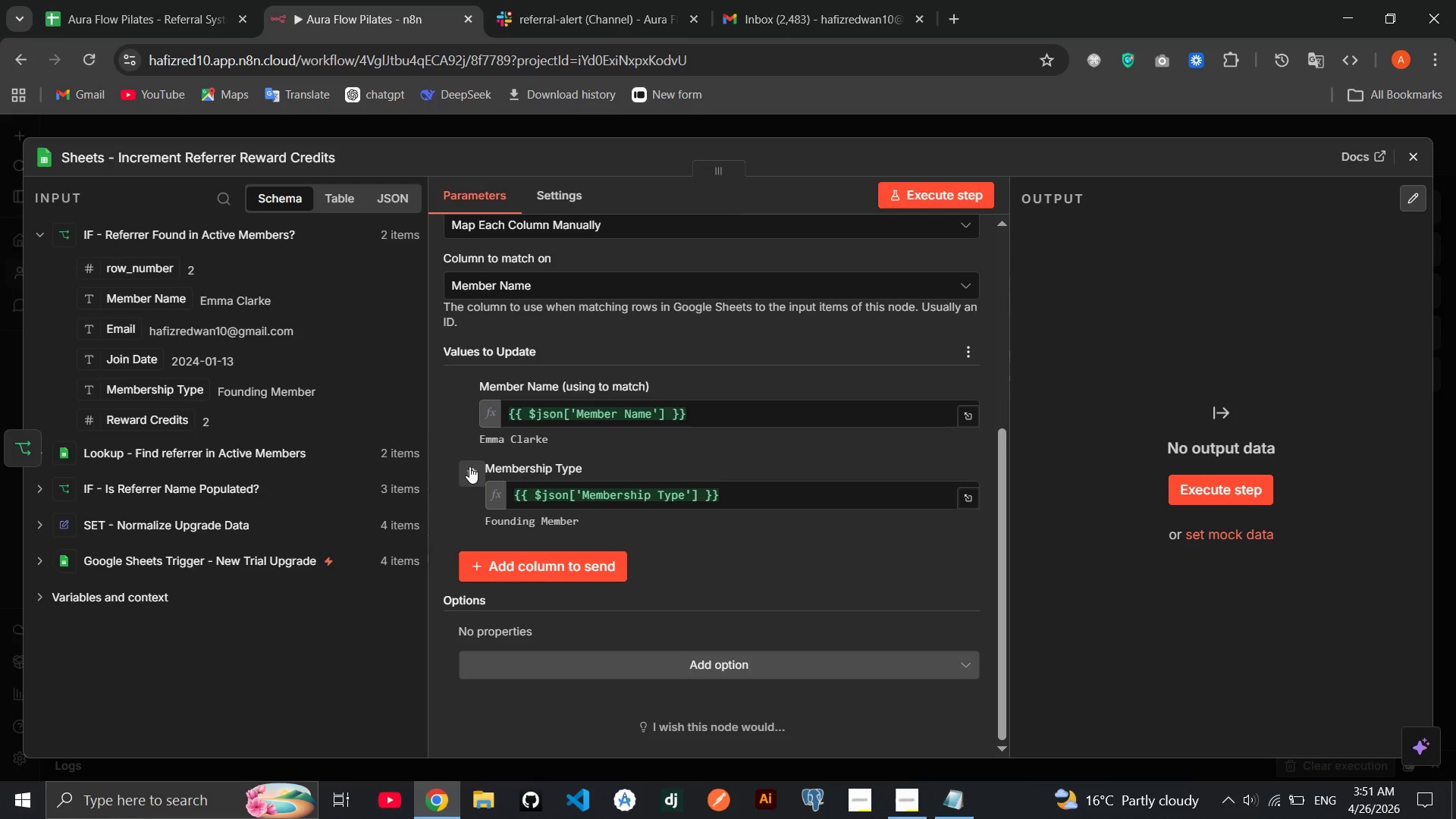 
left_click([469, 471])
 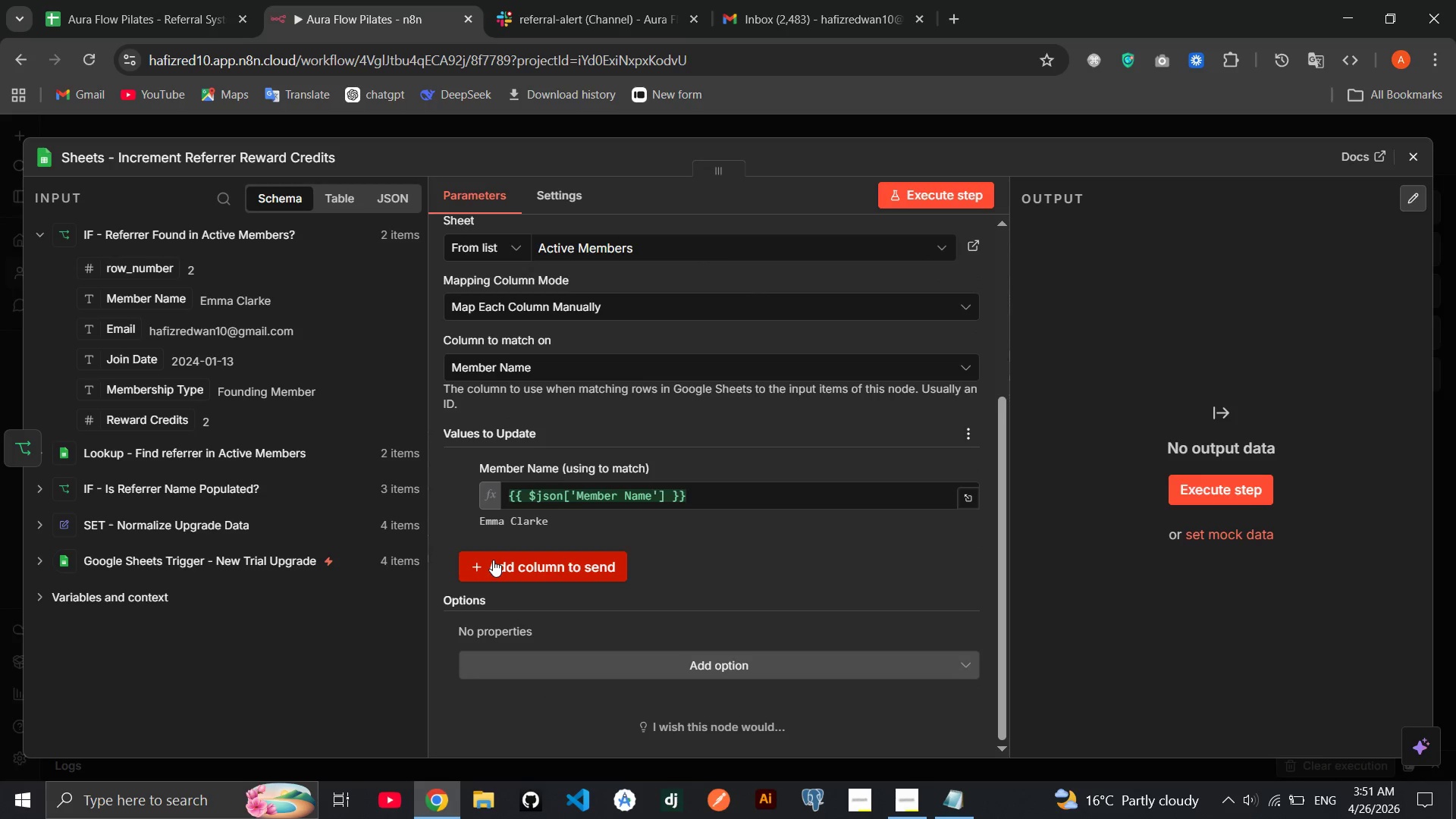 
double_click([493, 560])
 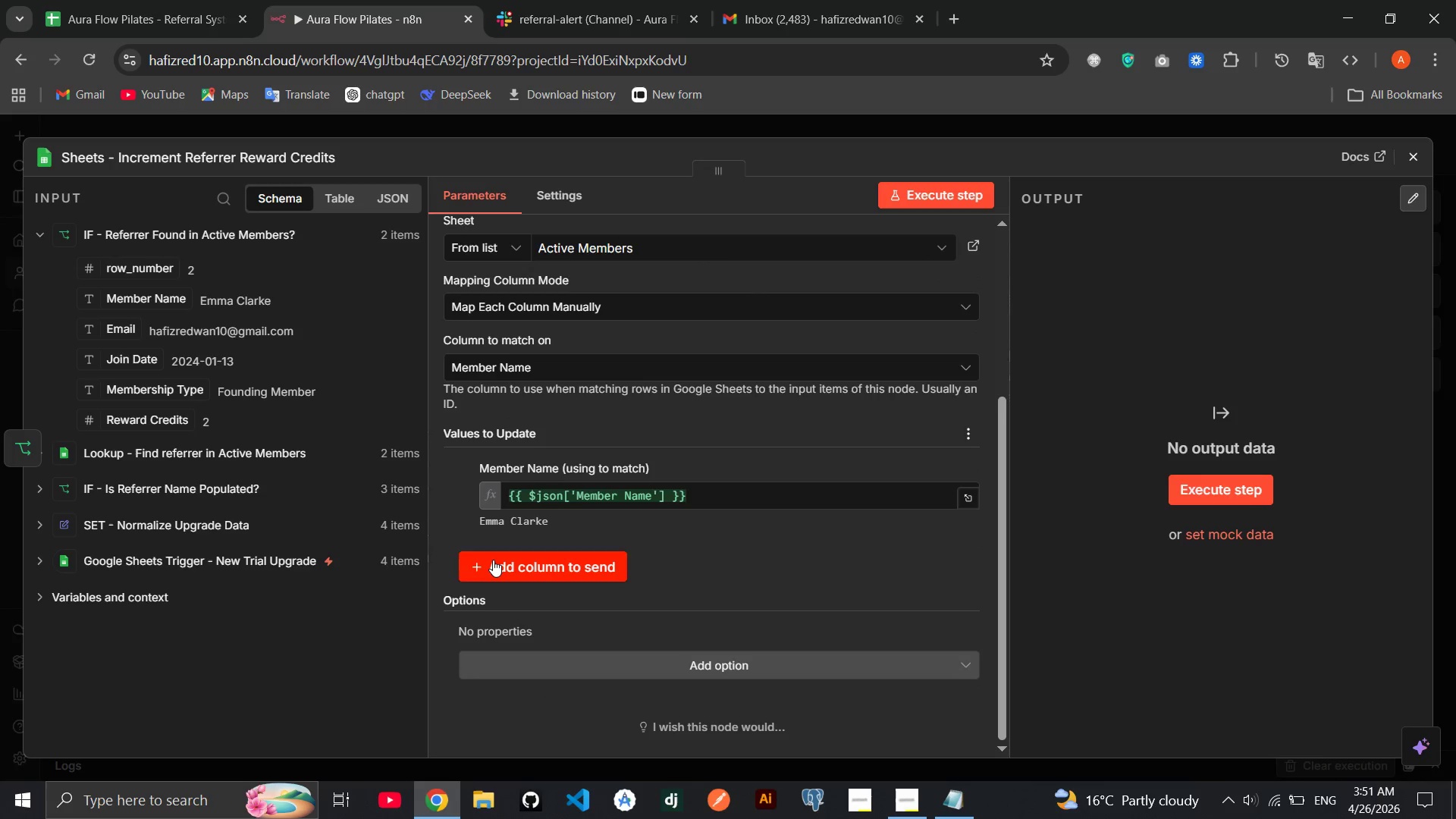 
left_click([493, 560])
 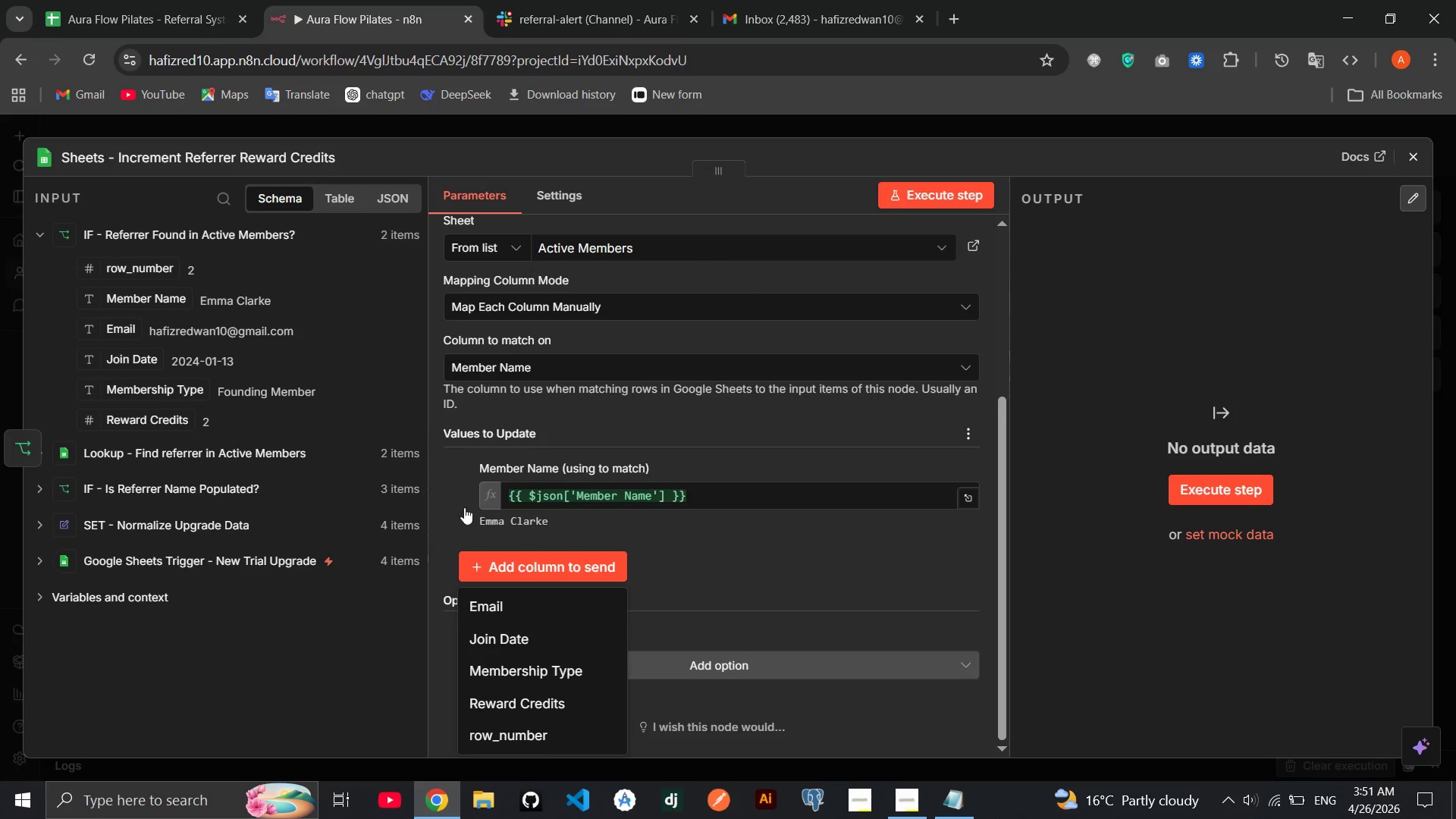 
left_click([459, 507])
 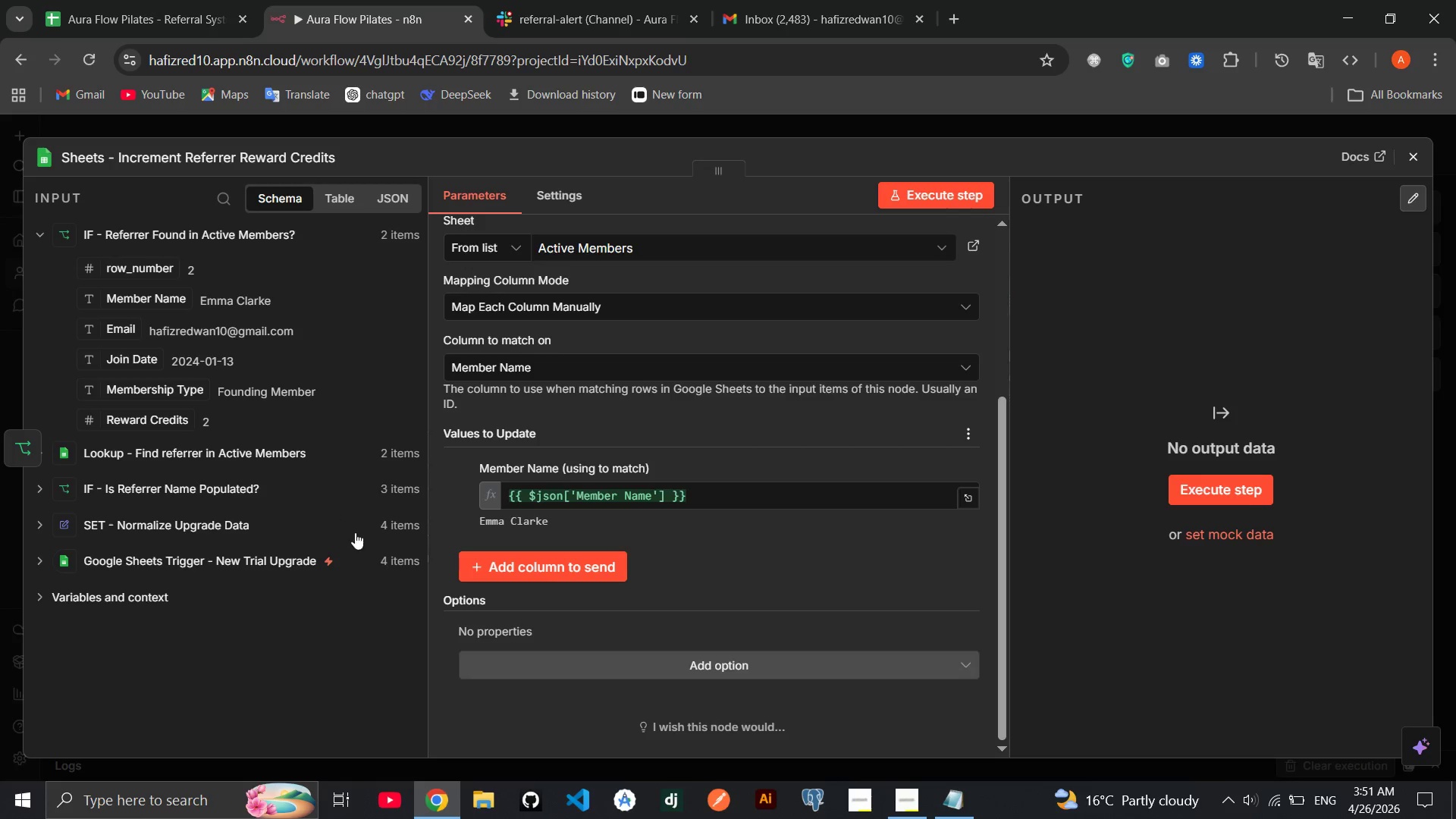 
left_click([551, 580])
 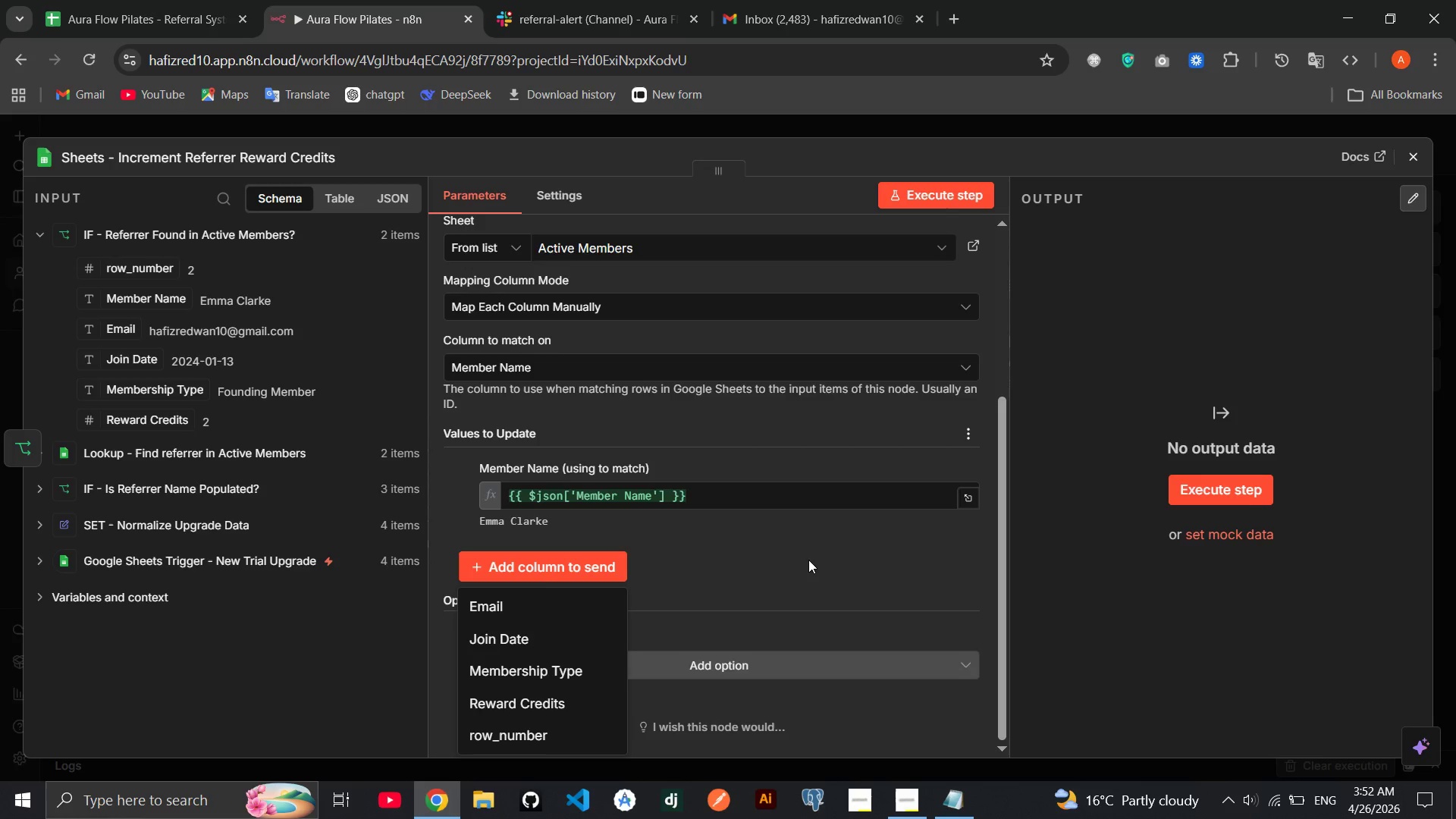 
wait(12.44)
 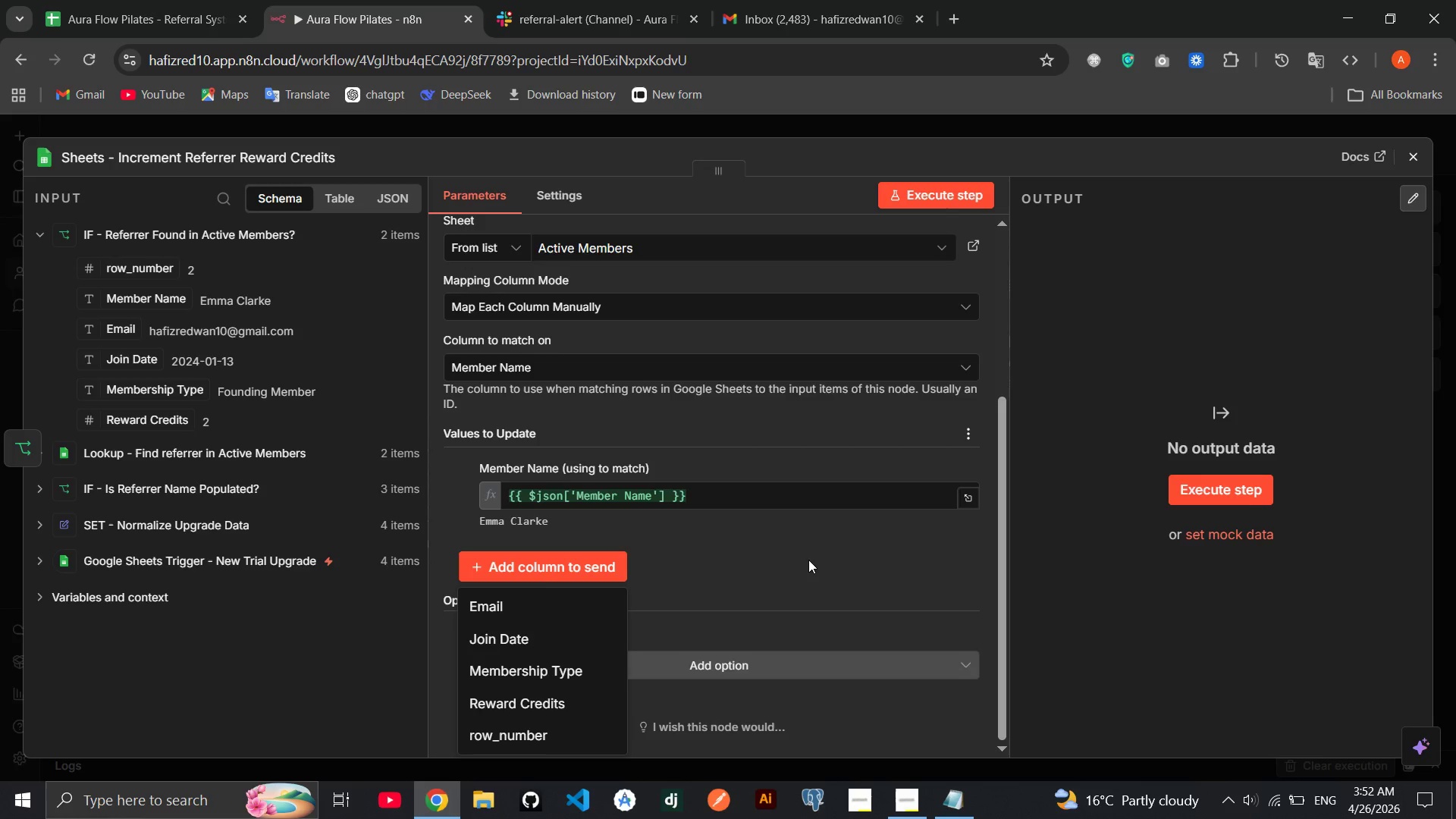 
left_click([733, 576])
 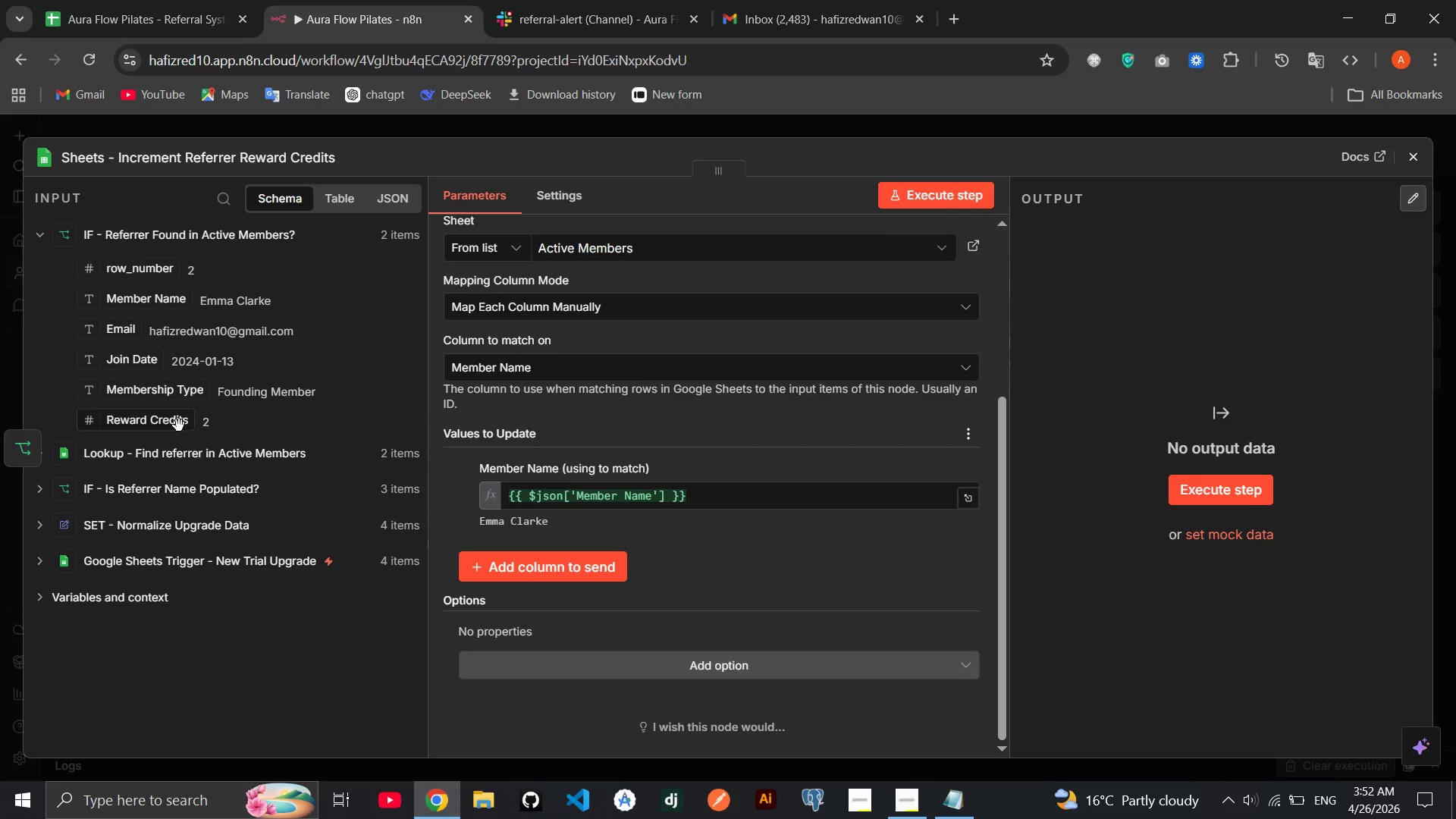 
left_click_drag(start_coordinate=[175, 419], to_coordinate=[190, 423])
 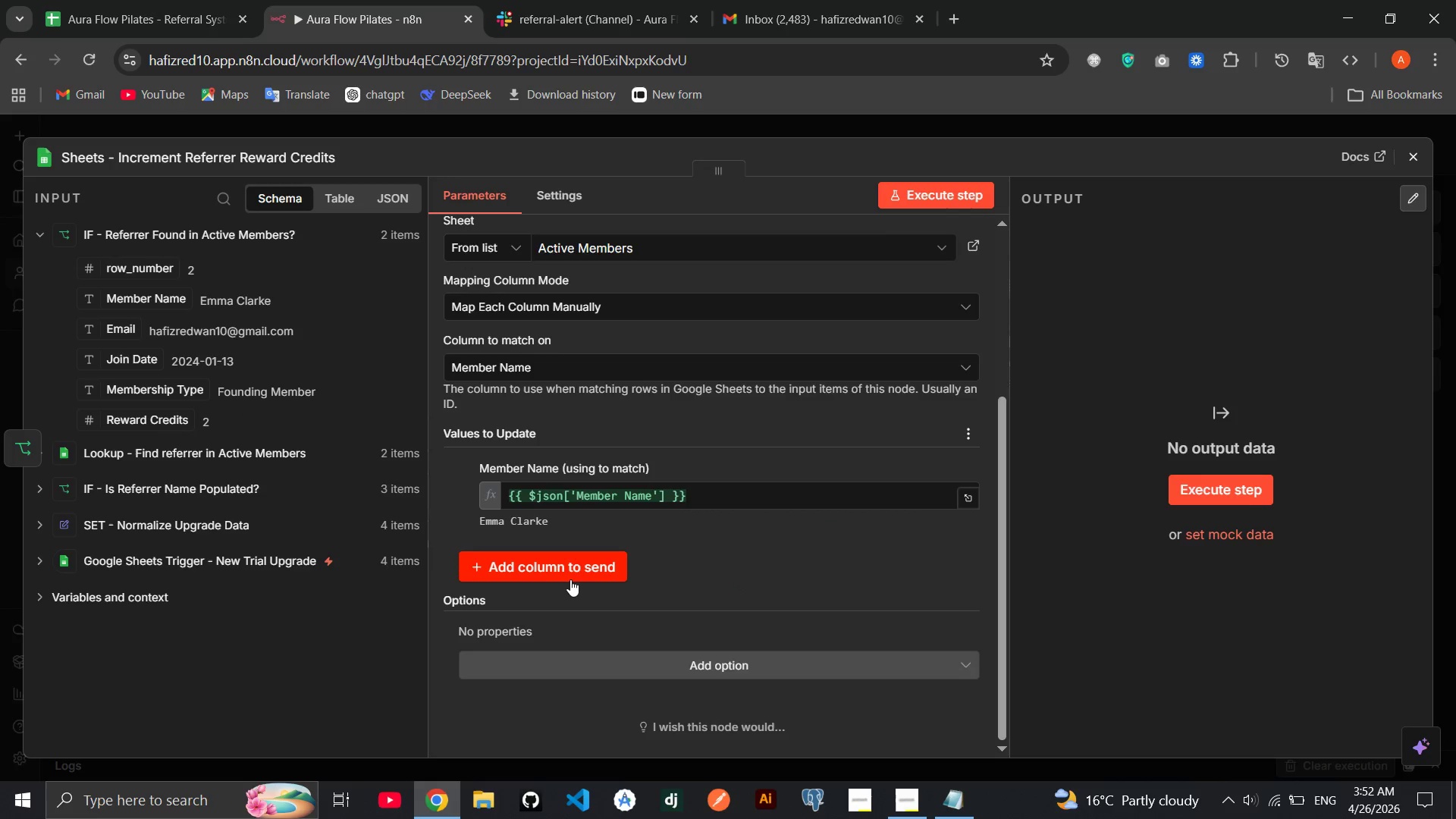 
left_click([561, 574])
 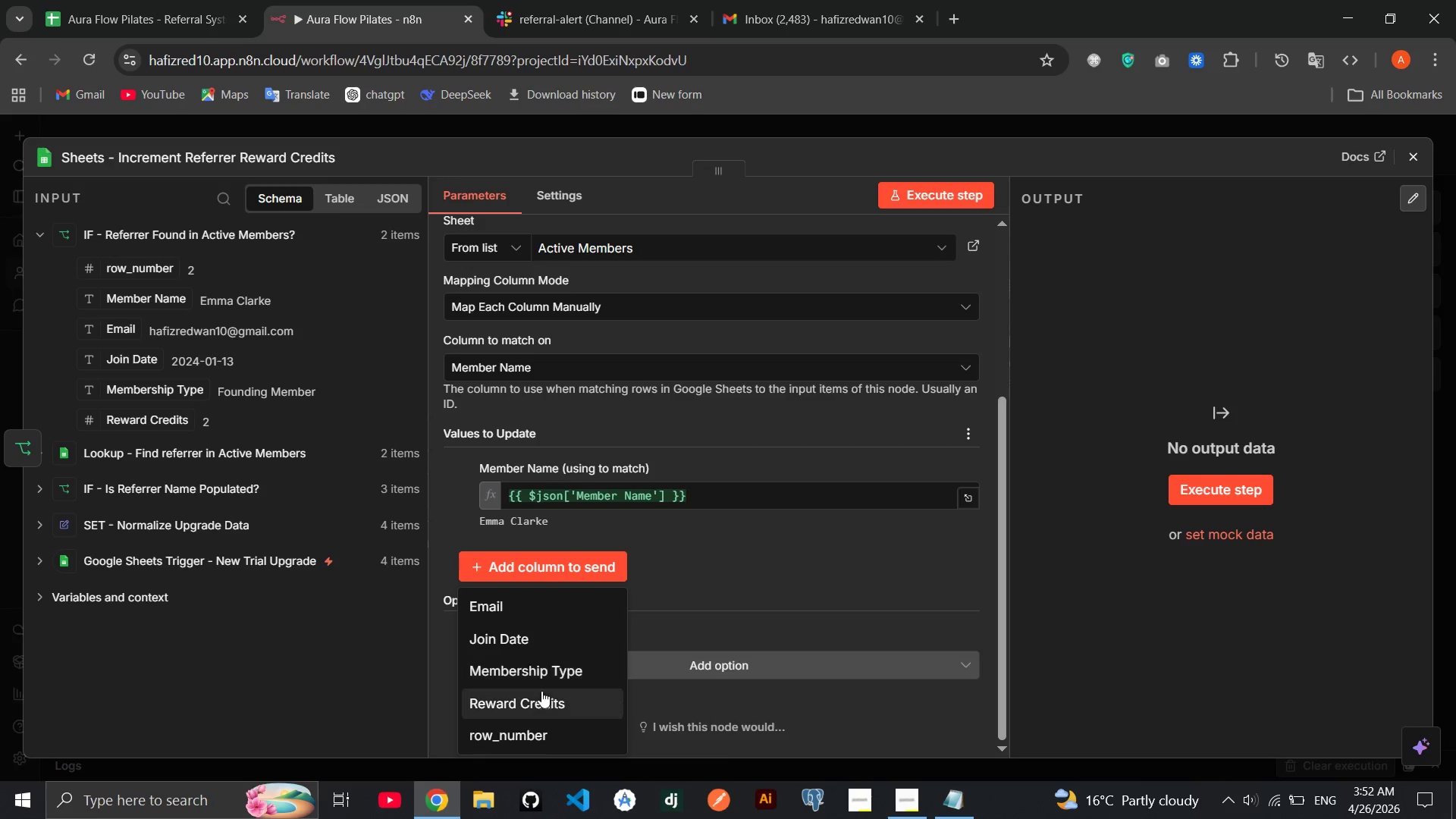 
left_click([538, 697])
 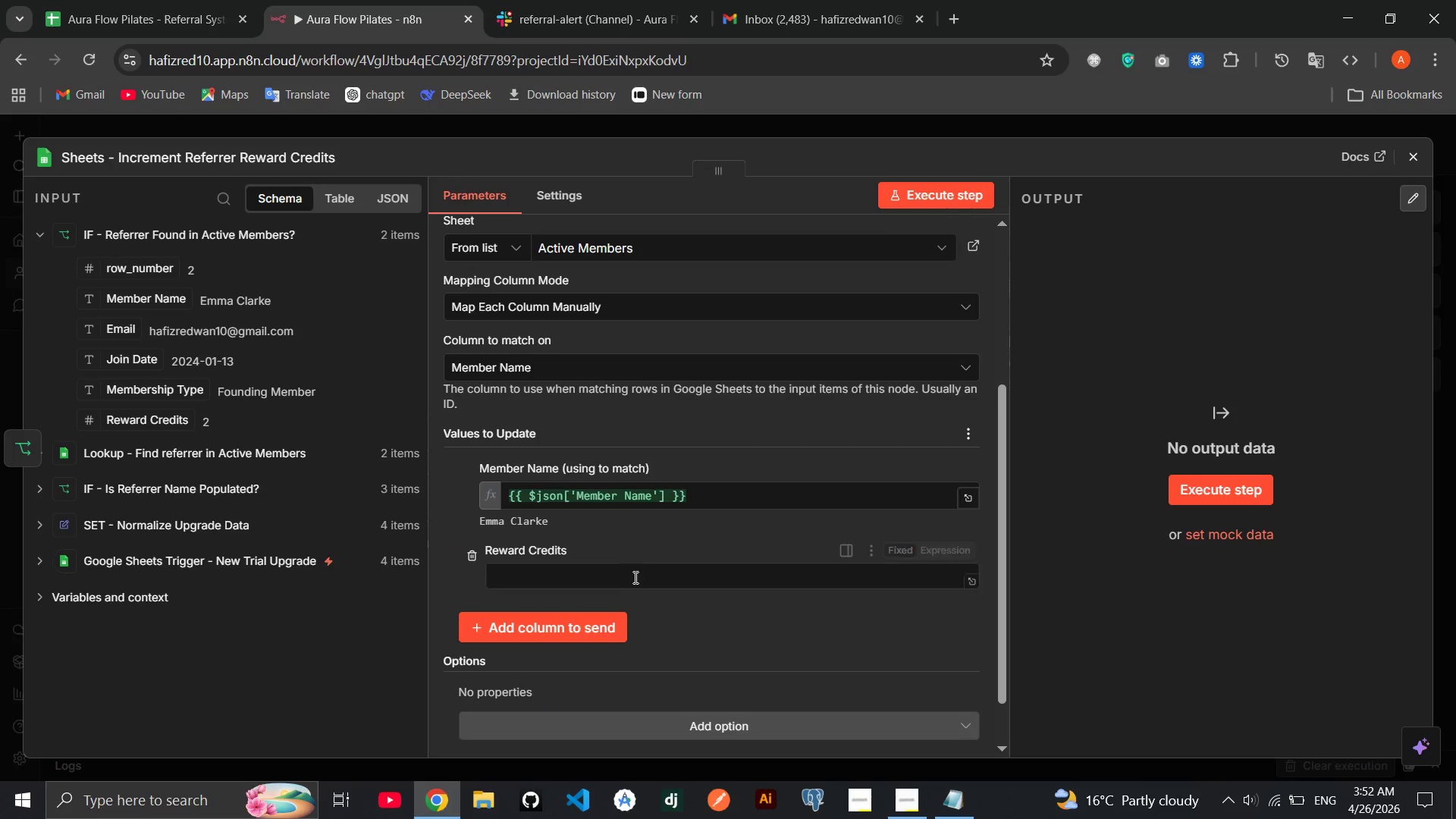 
left_click([626, 572])
 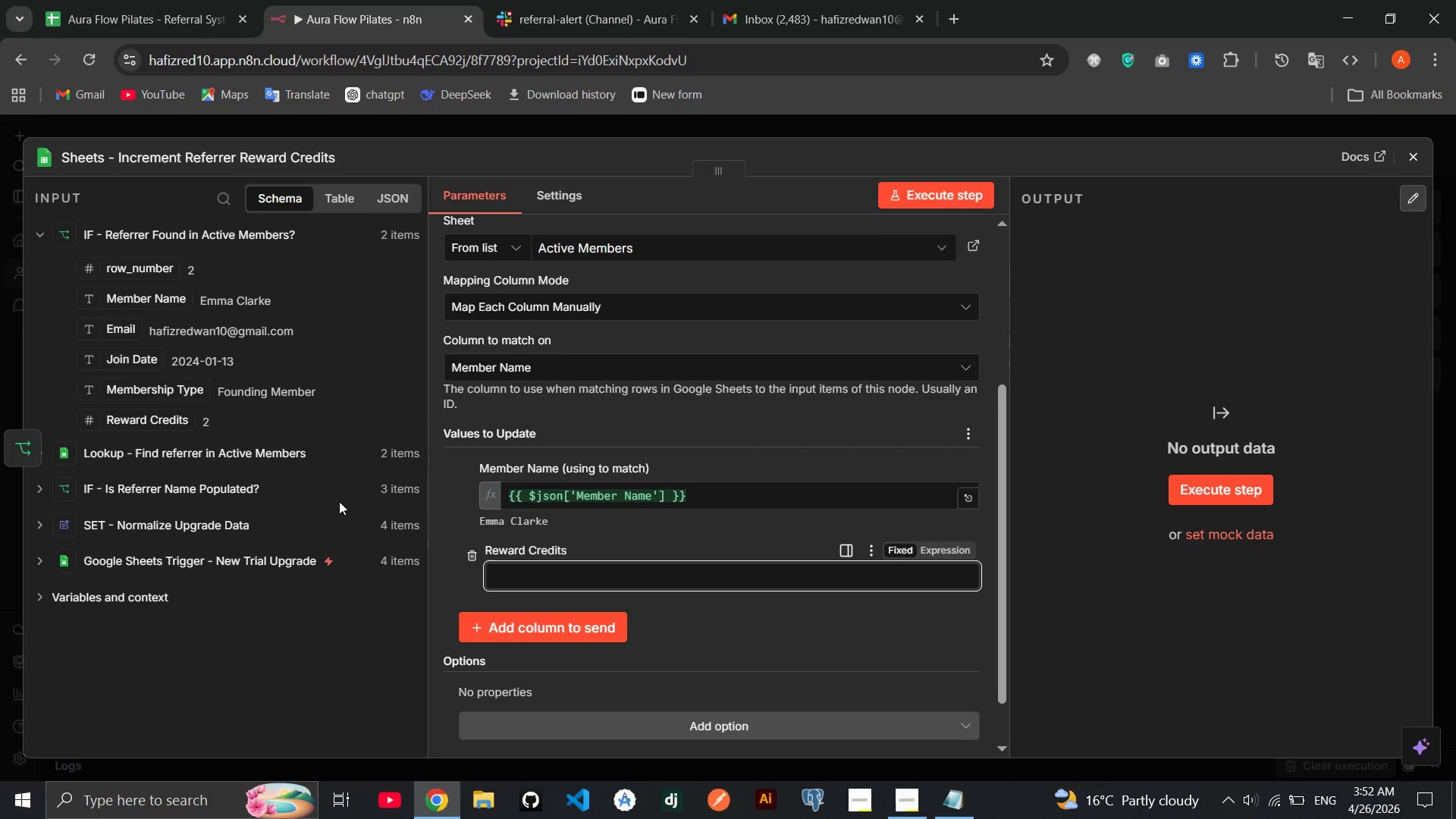 
wait(5.47)
 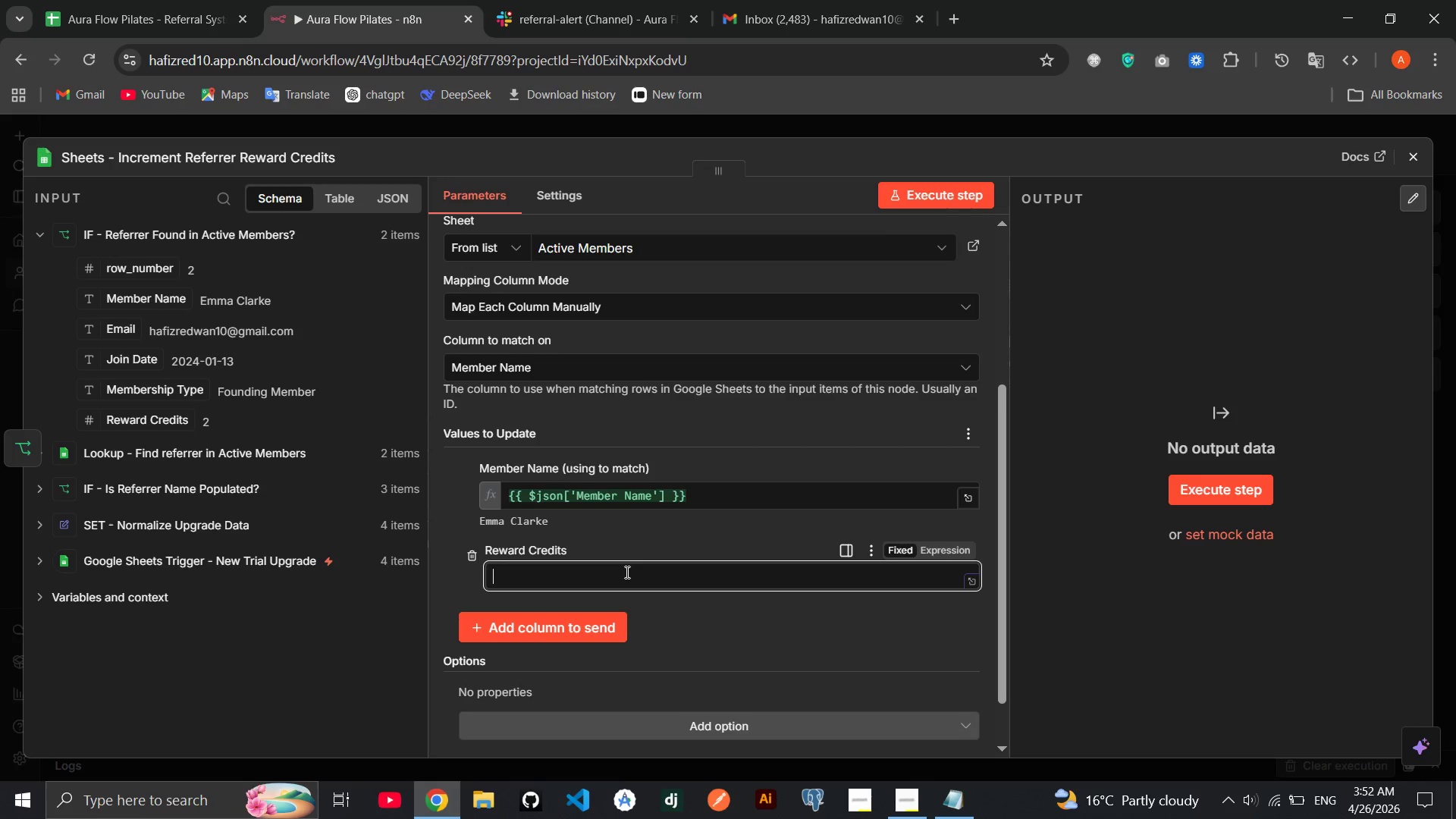 
left_click_drag(start_coordinate=[147, 416], to_coordinate=[563, 572])
 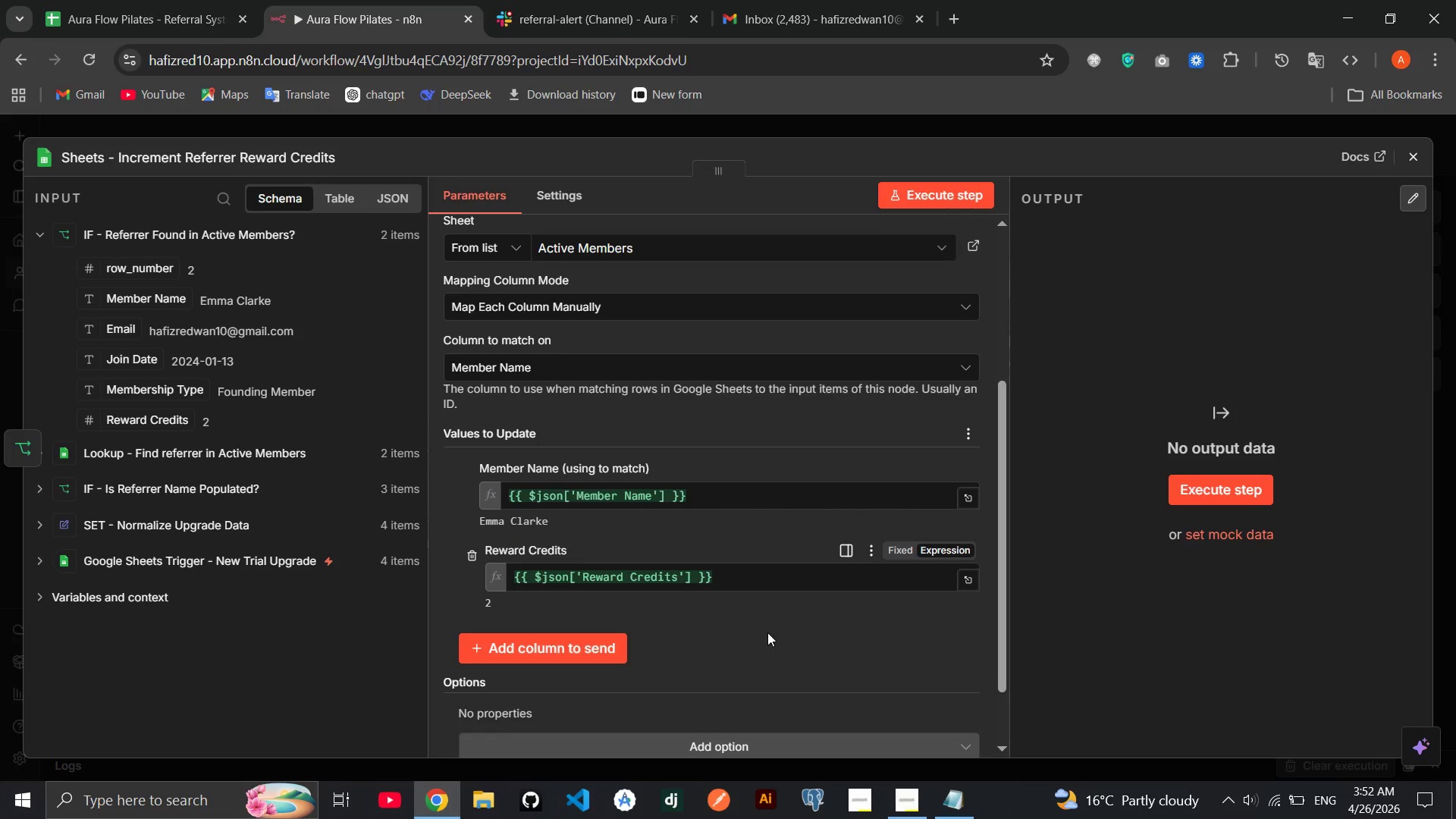 
left_click([767, 632])
 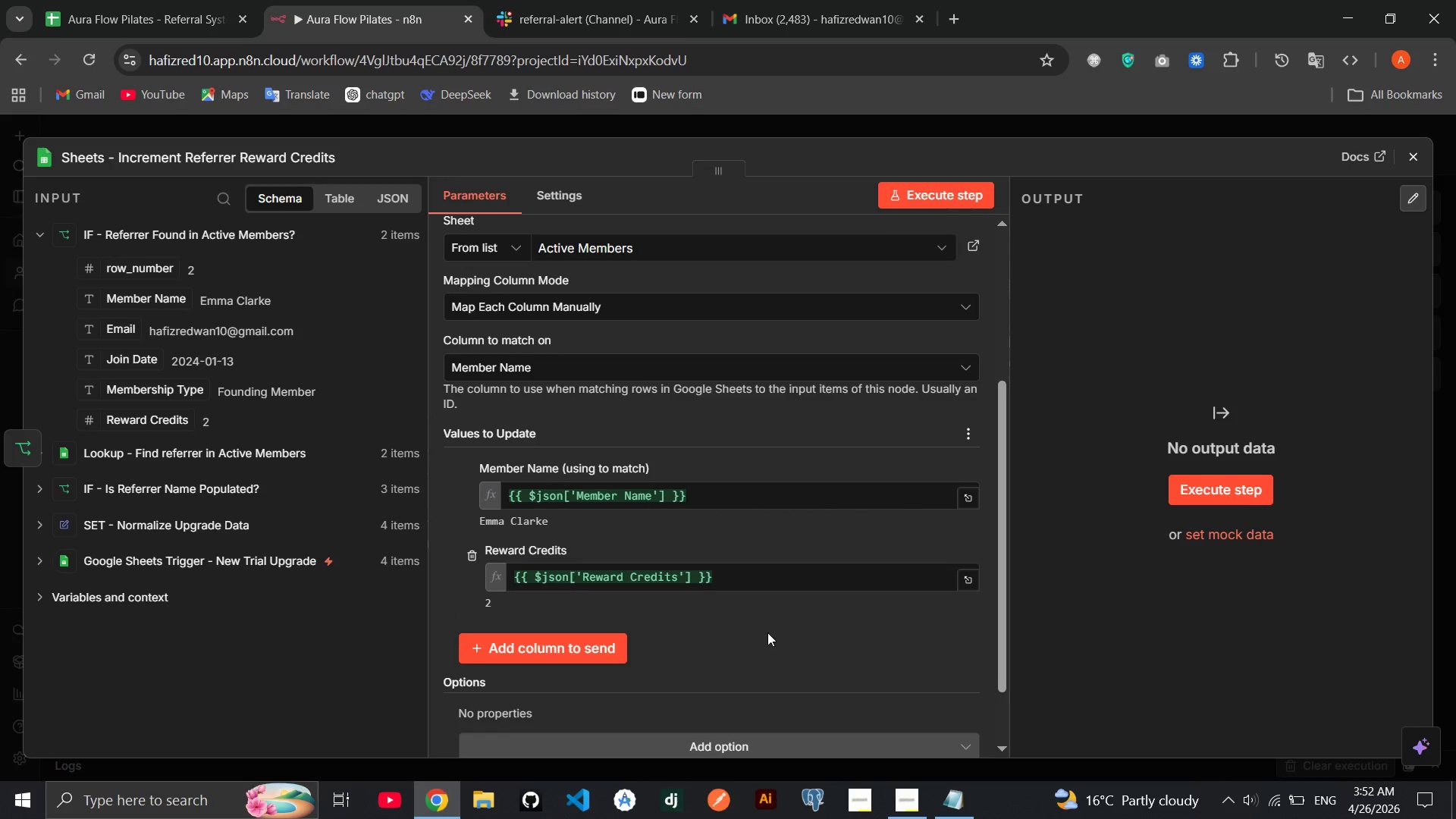 
wait(8.19)
 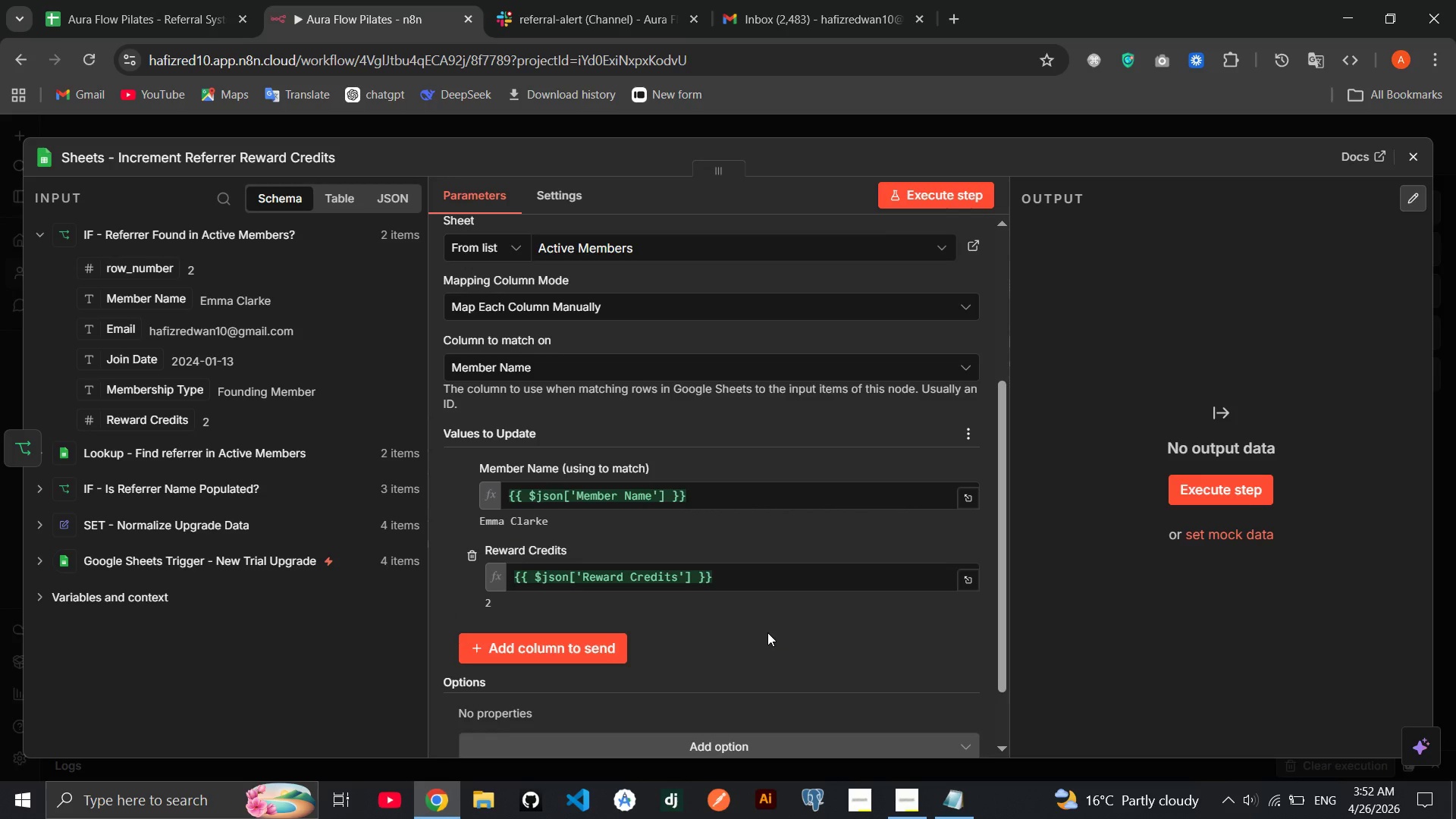 
left_click_drag(start_coordinate=[690, 578], to_coordinate=[536, 573])
 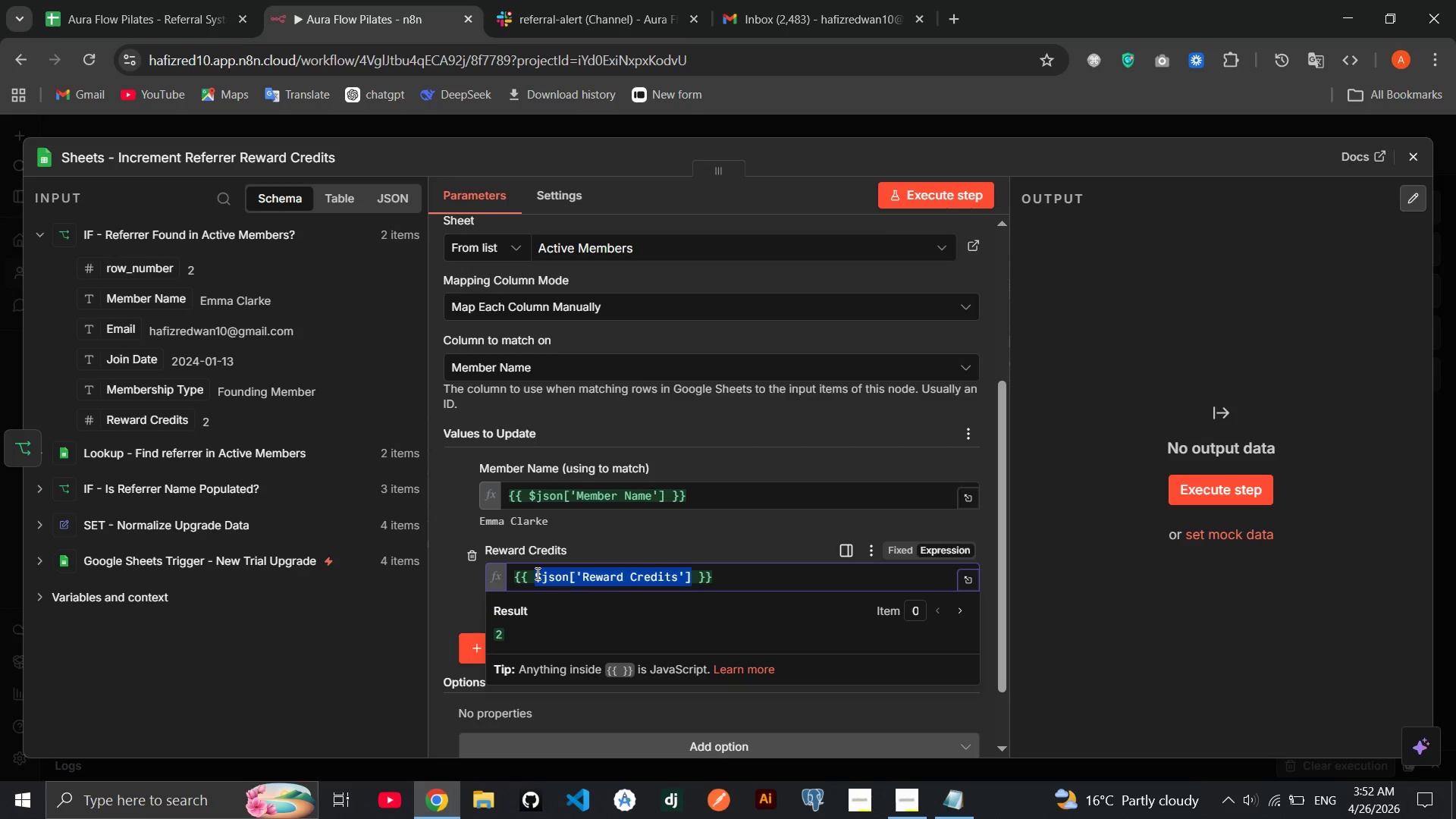 
key(Shift+9)
 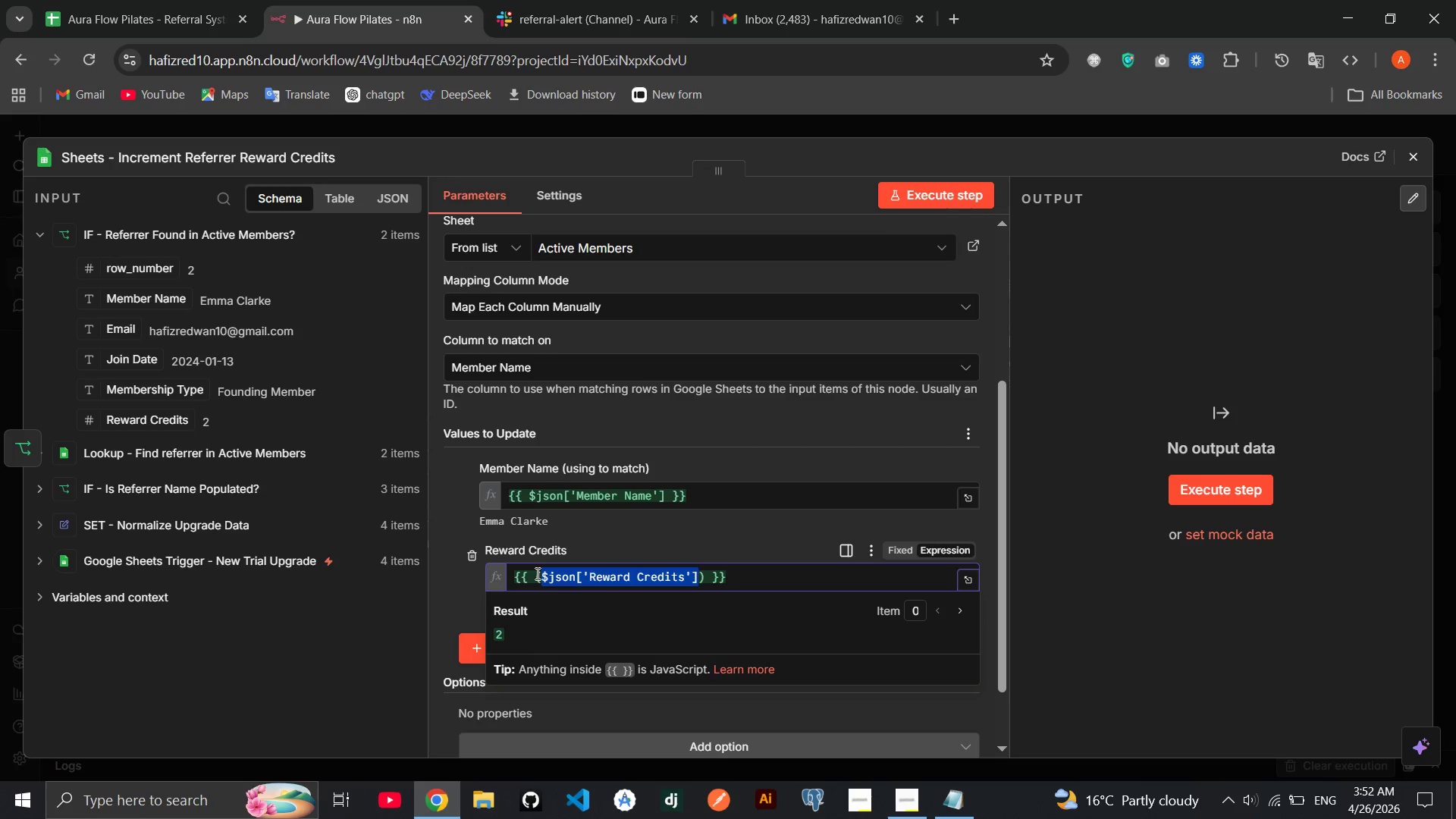 
key(ArrowLeft)
 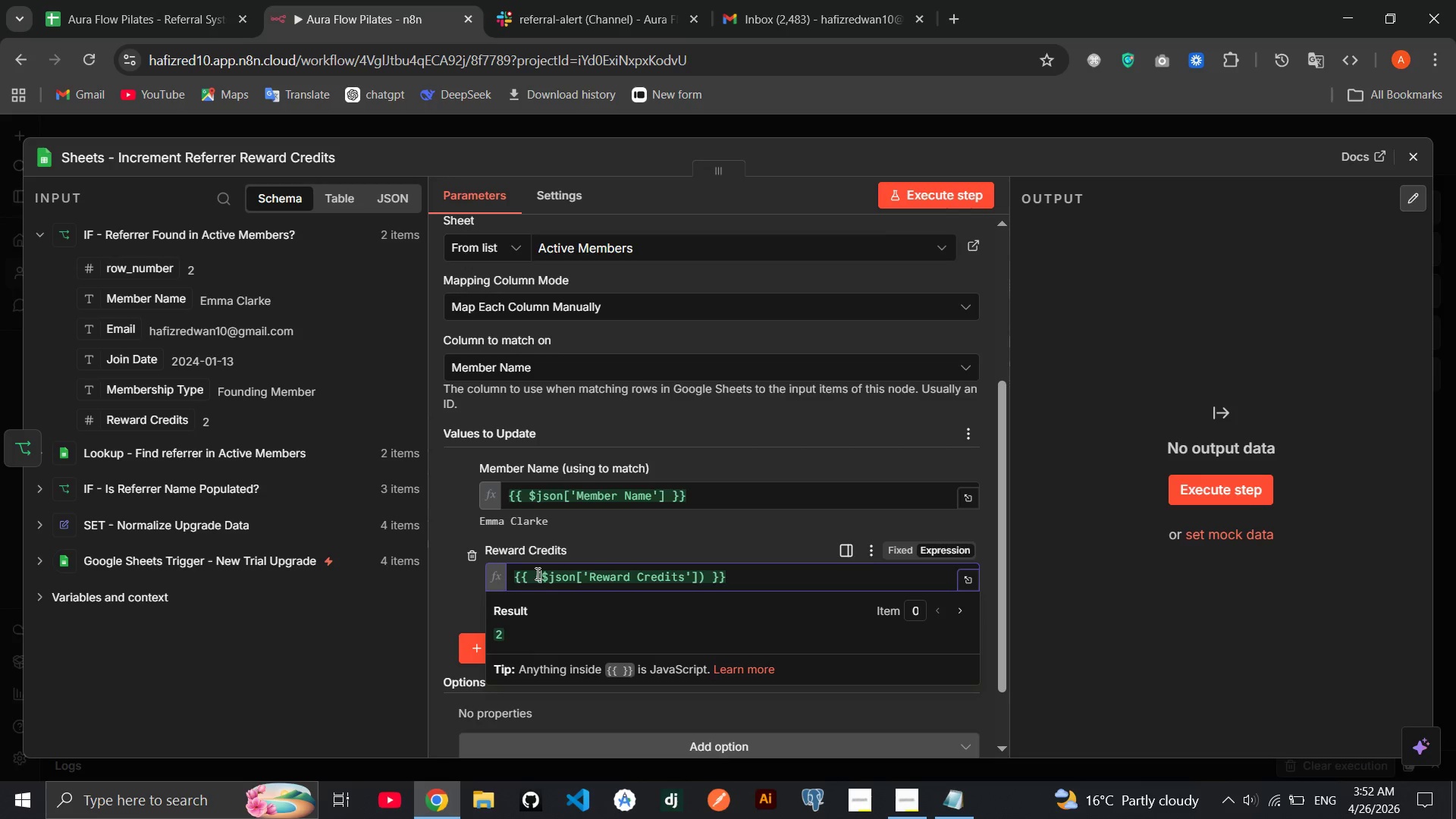 
key(ArrowLeft)
 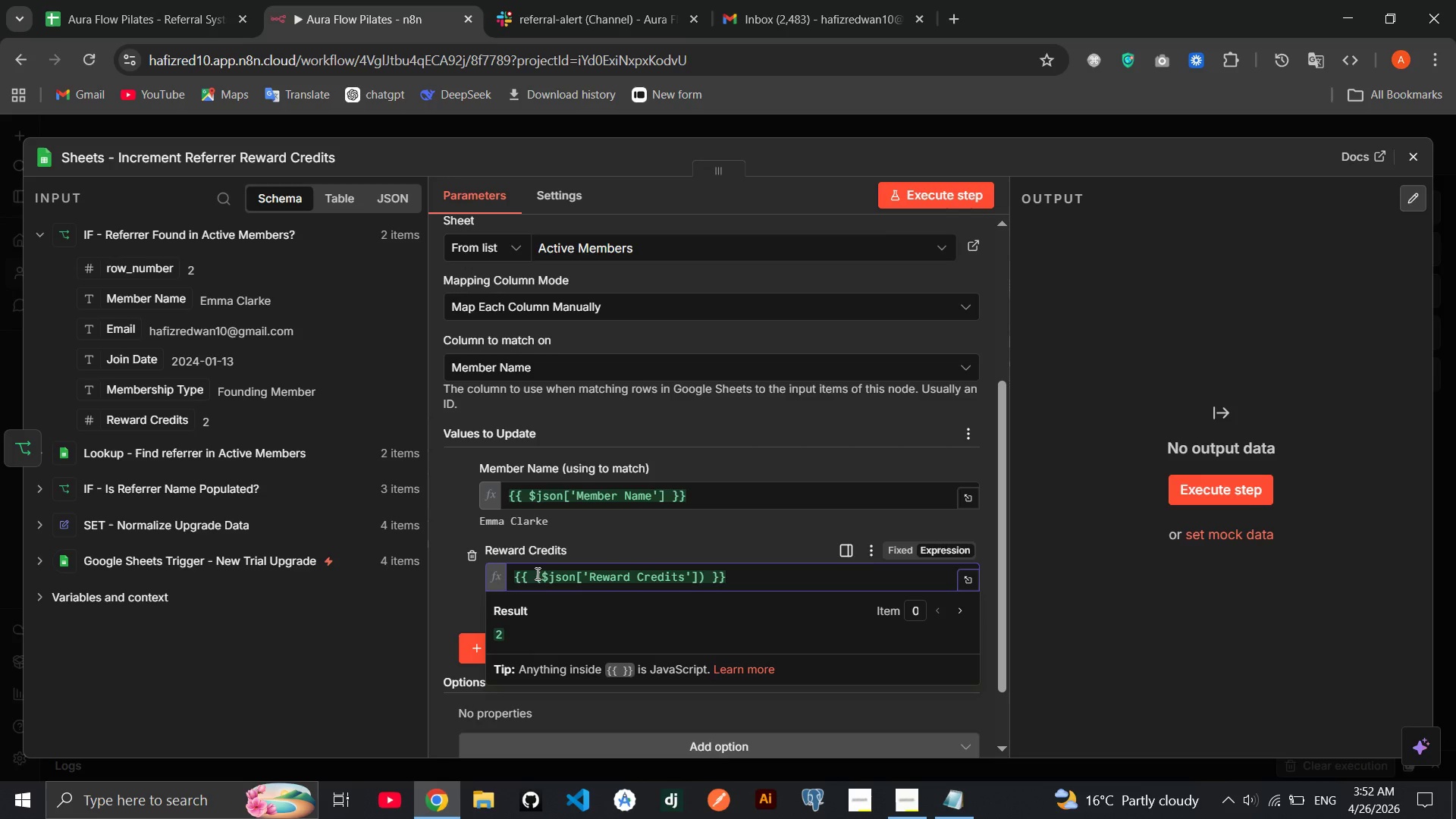 
type(Number)
 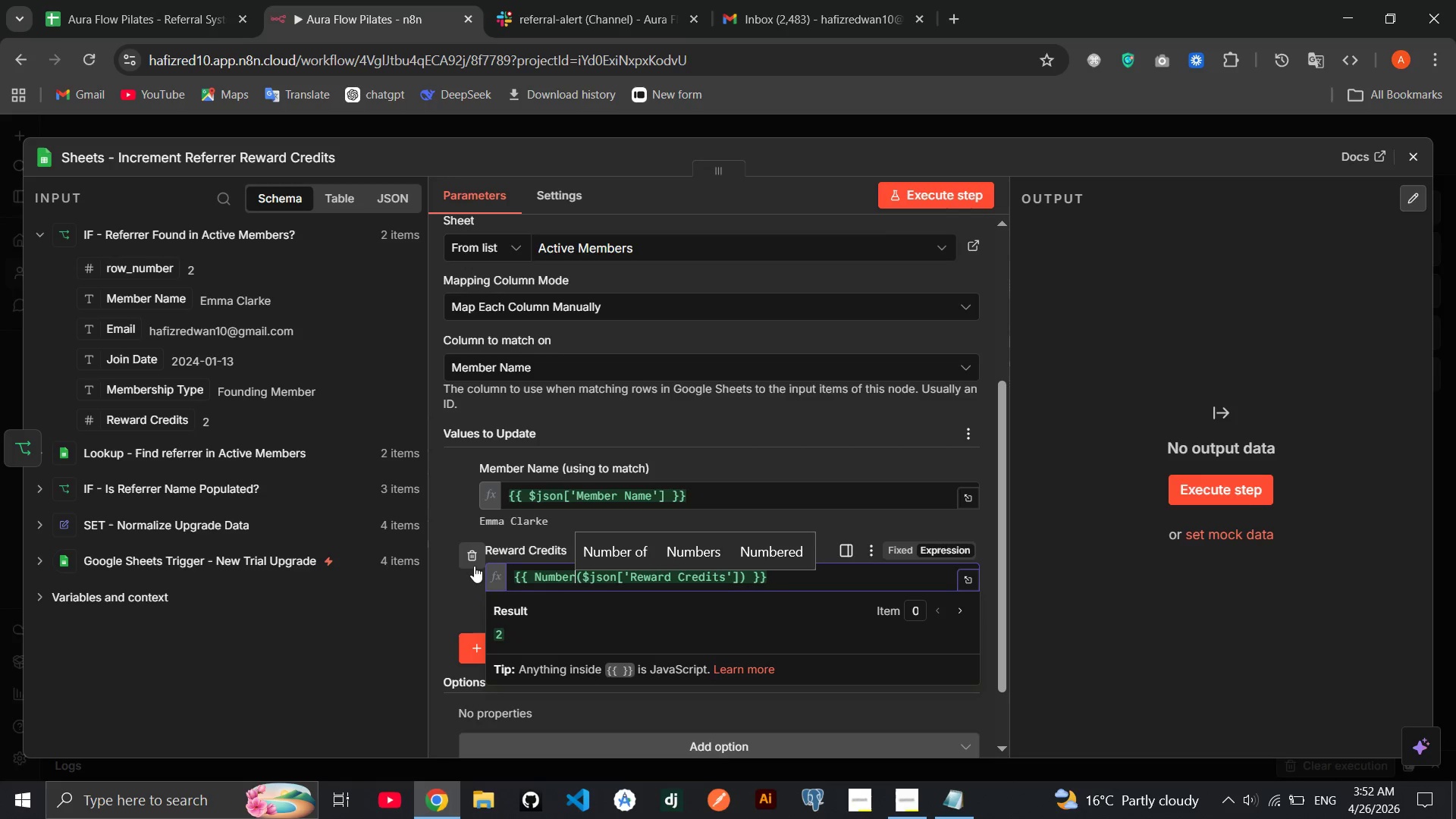 
left_click([461, 573])
 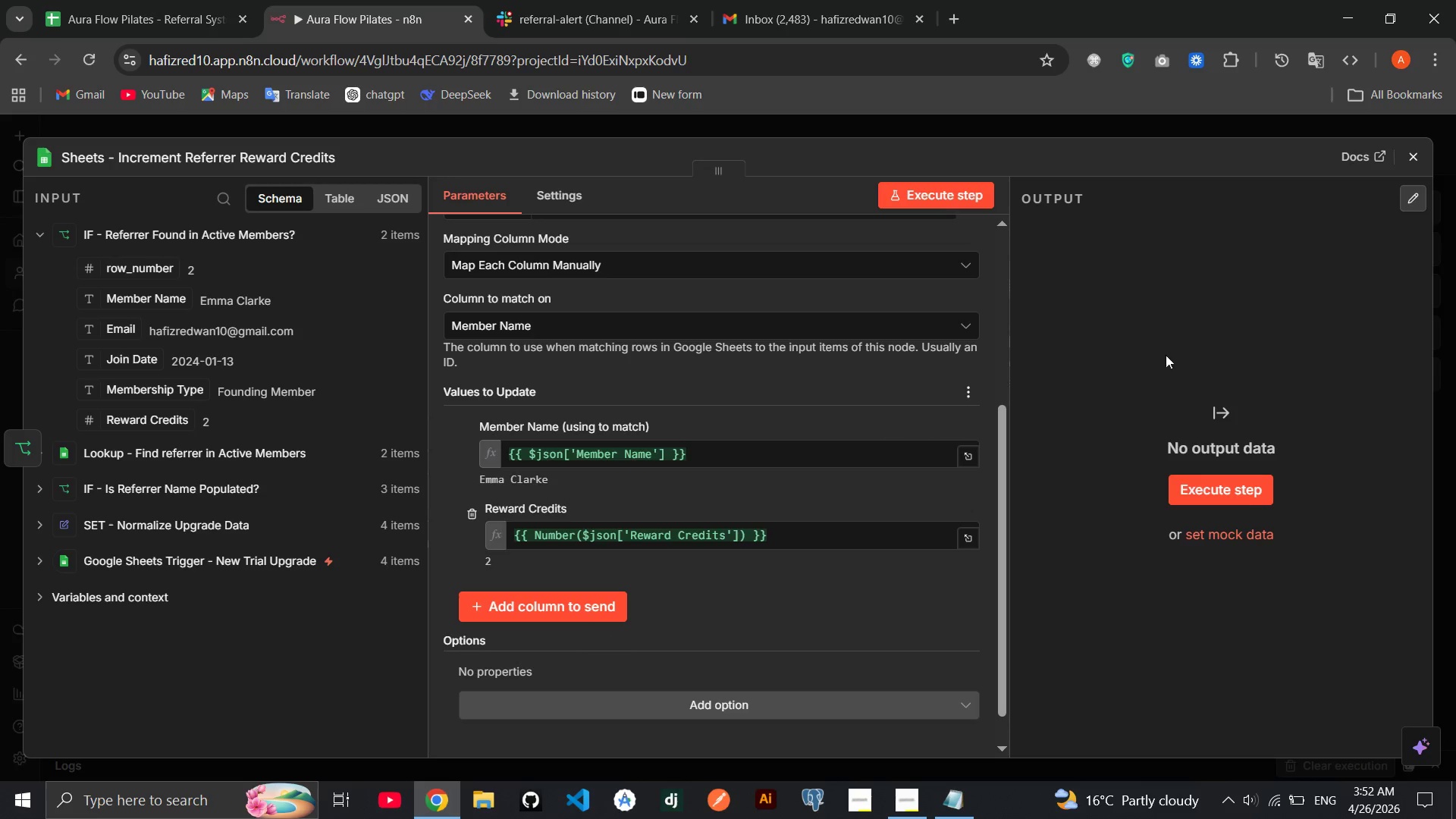 
wait(5.94)
 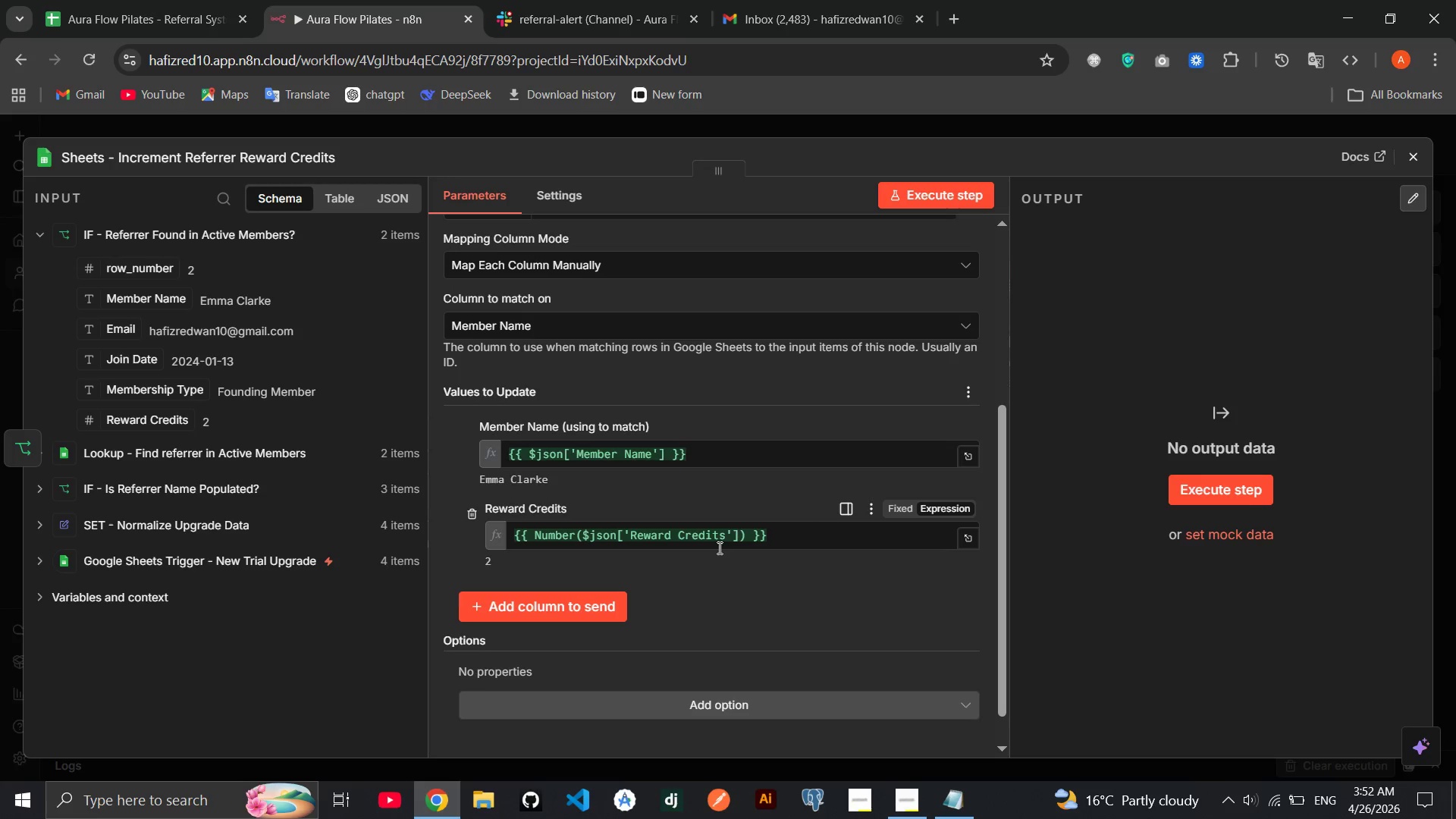 
left_click([1194, 506])
 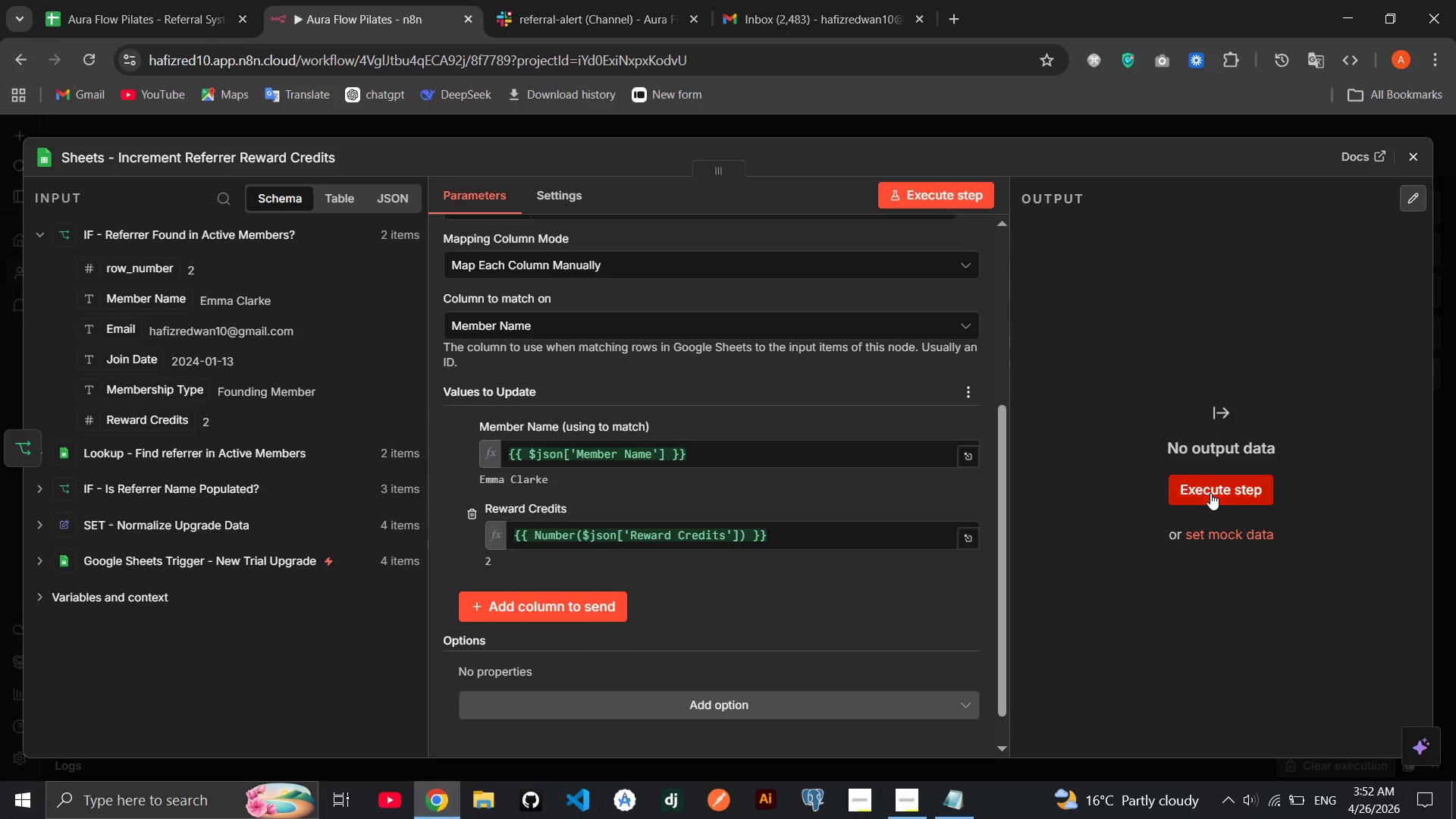 
left_click([1210, 493])
 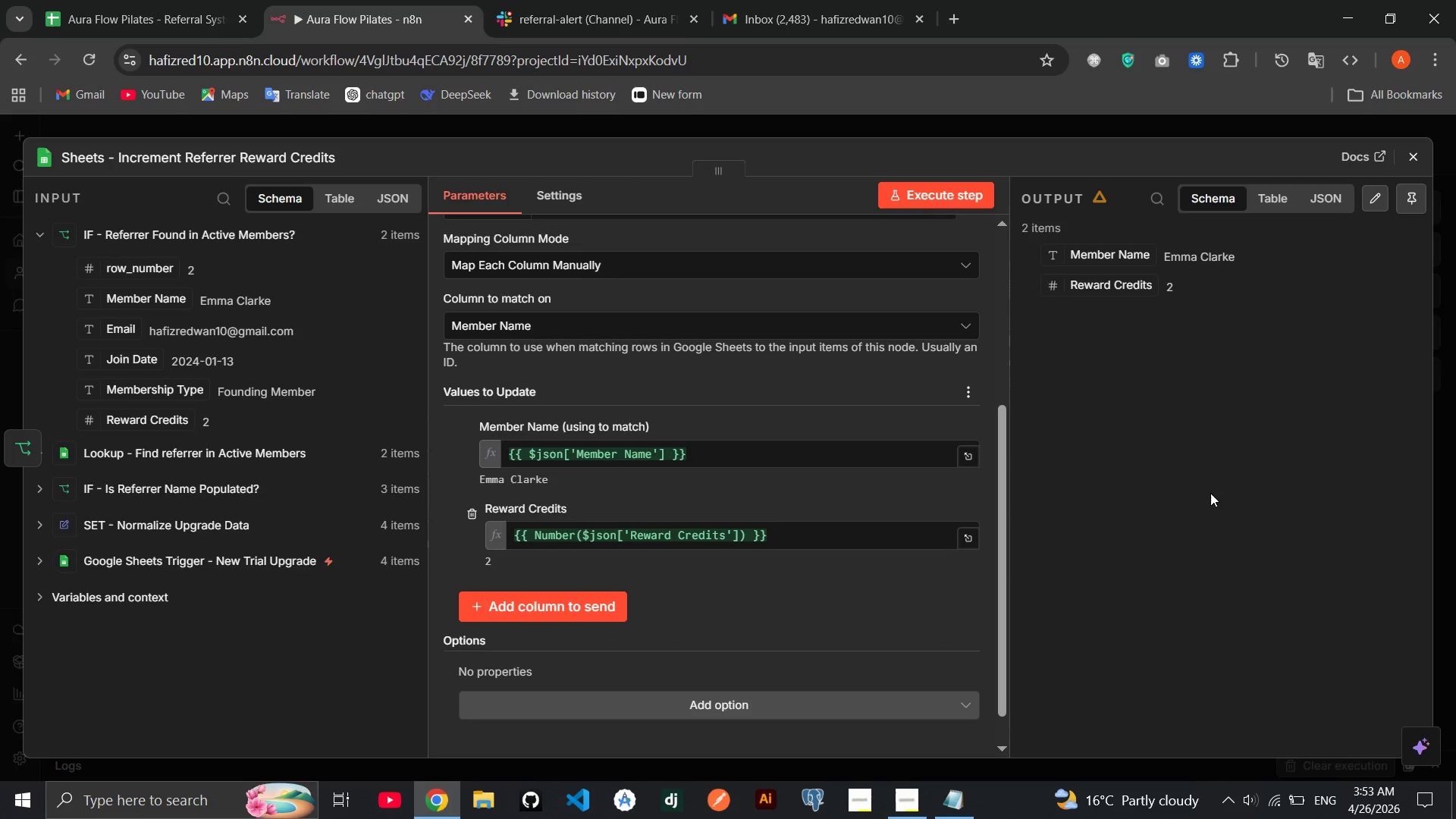 
wait(18.67)
 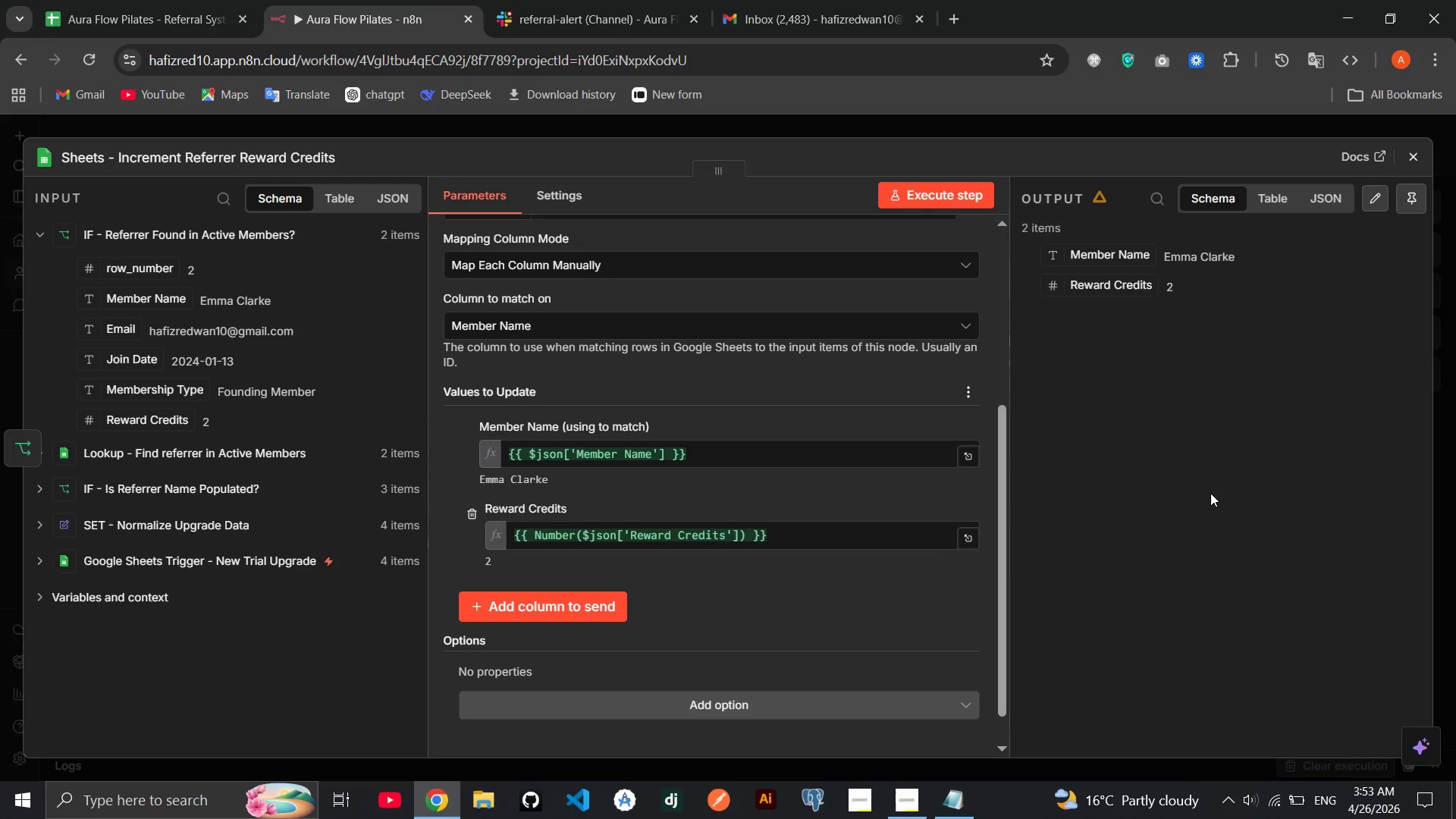 
left_click([144, 0])
 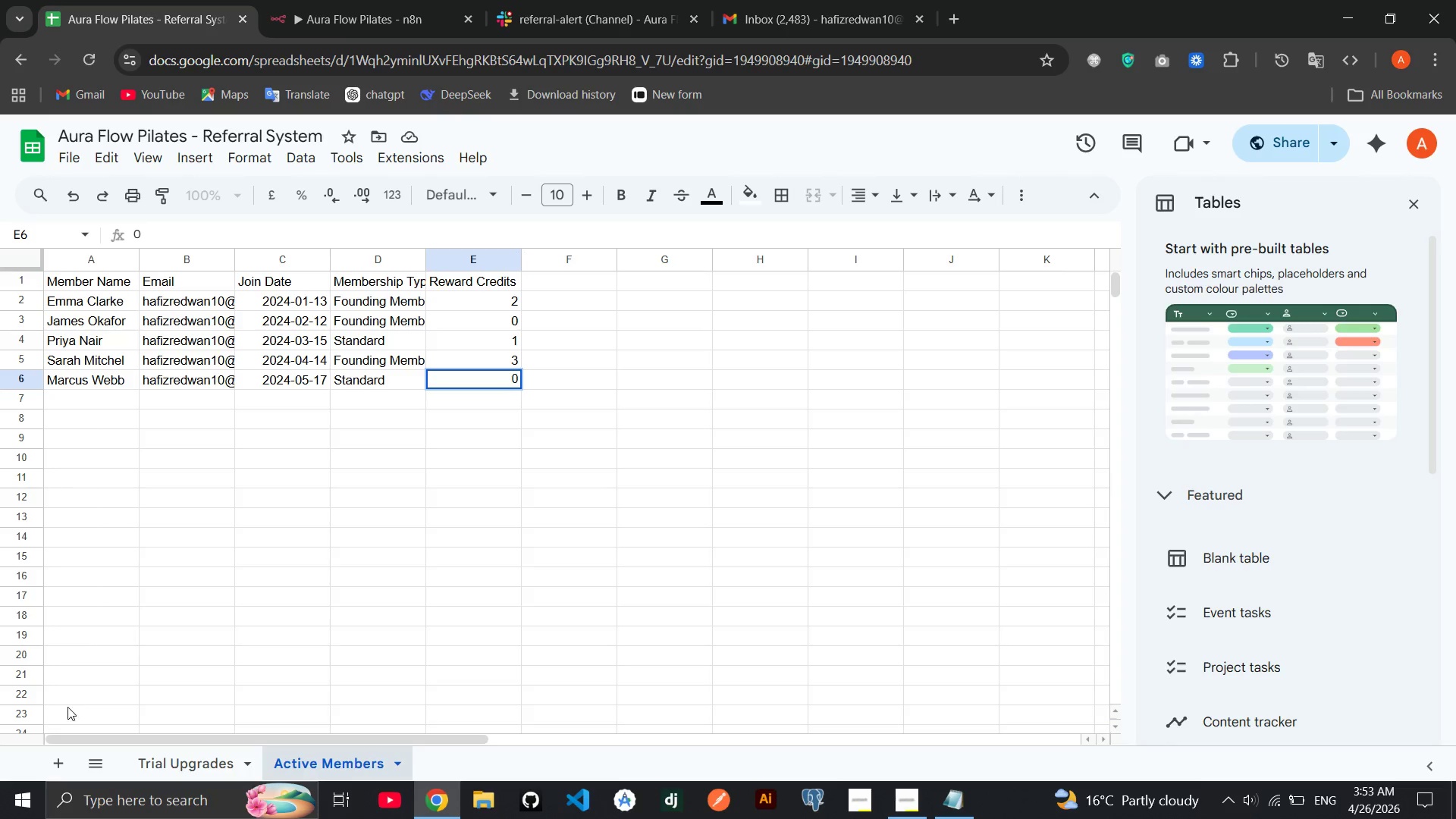 
wait(6.06)
 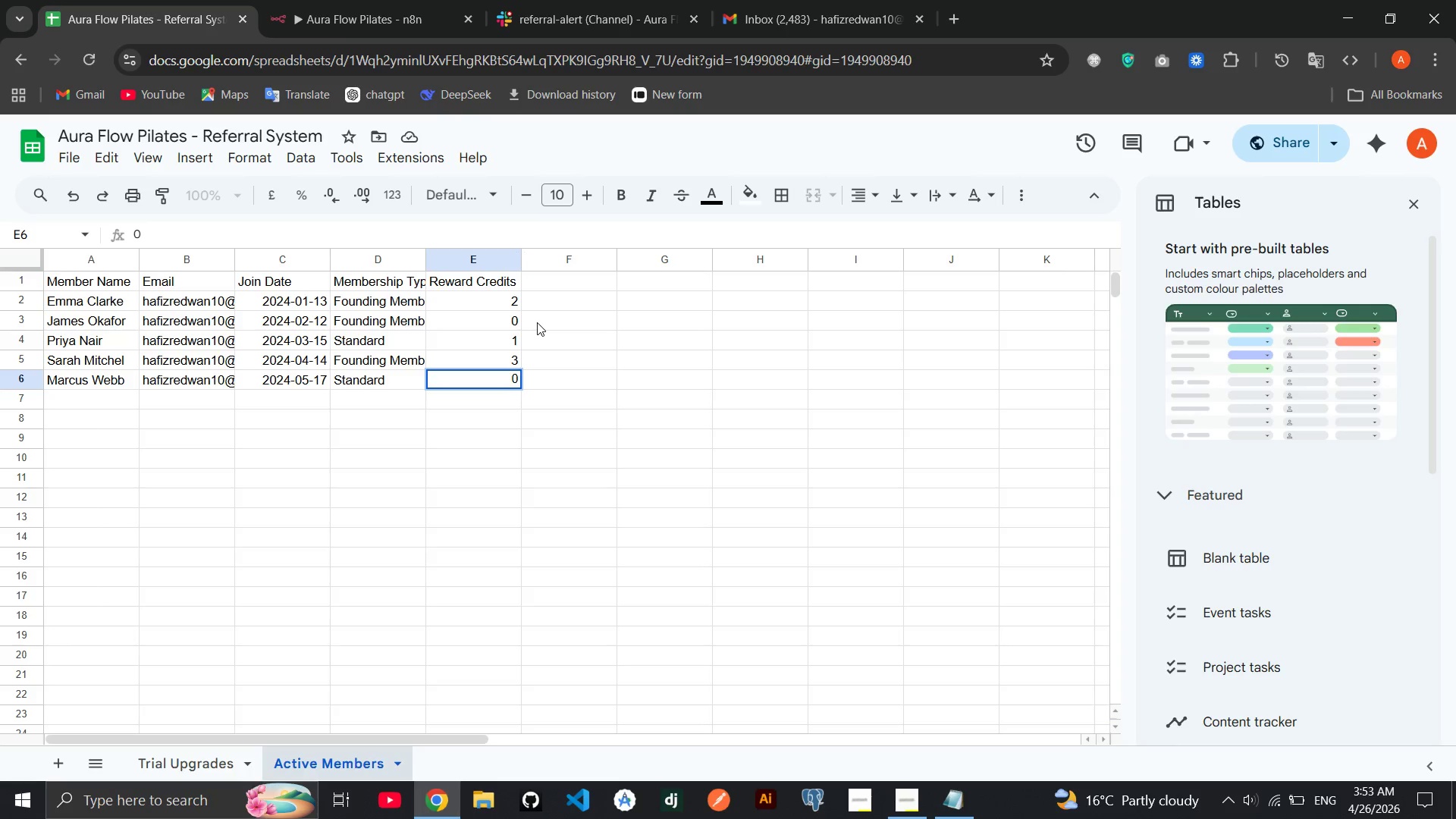 
left_click([152, 753])
 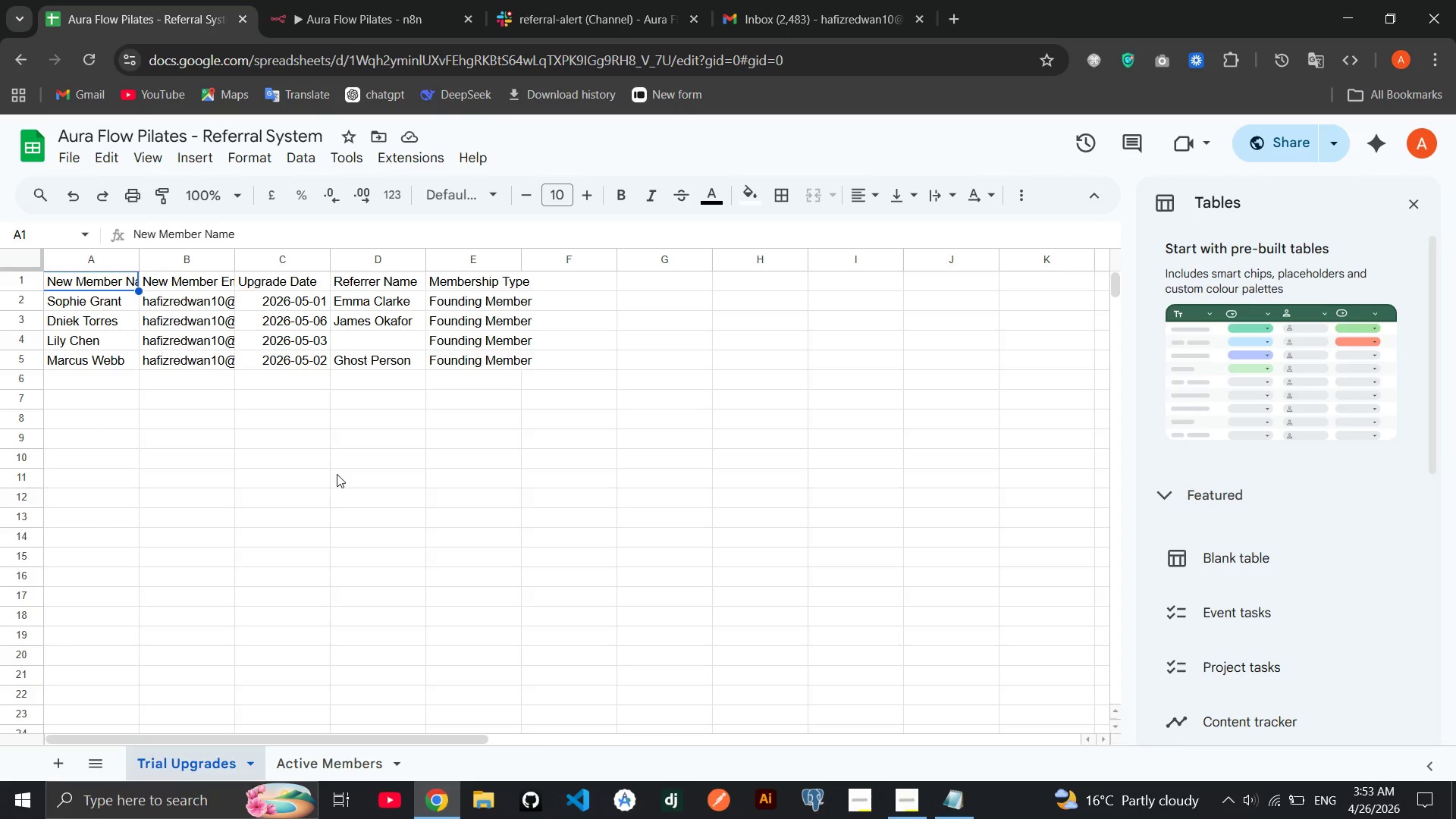 
wait(10.53)
 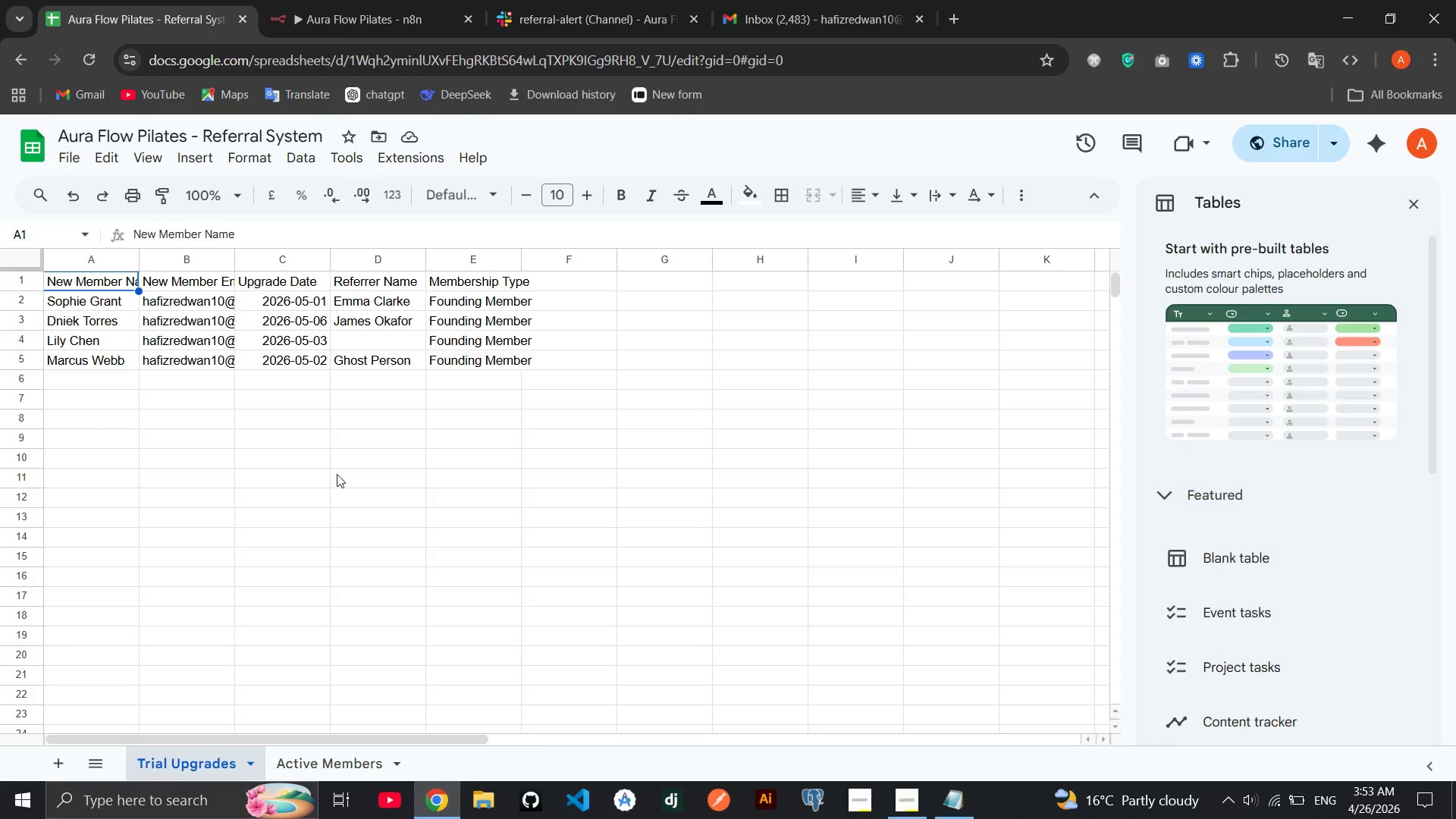 
left_click([290, 748])
 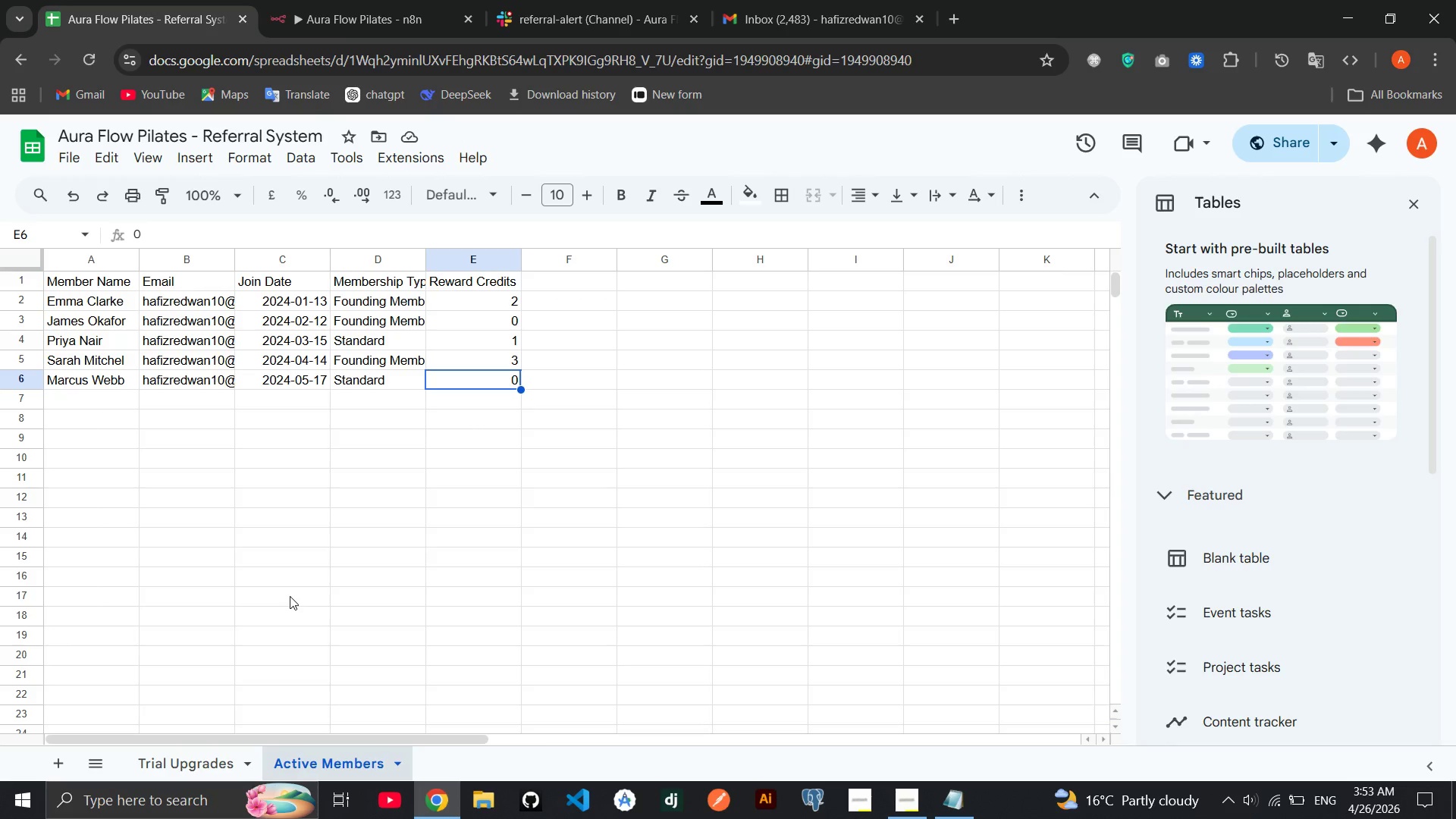 
left_click([290, 596])
 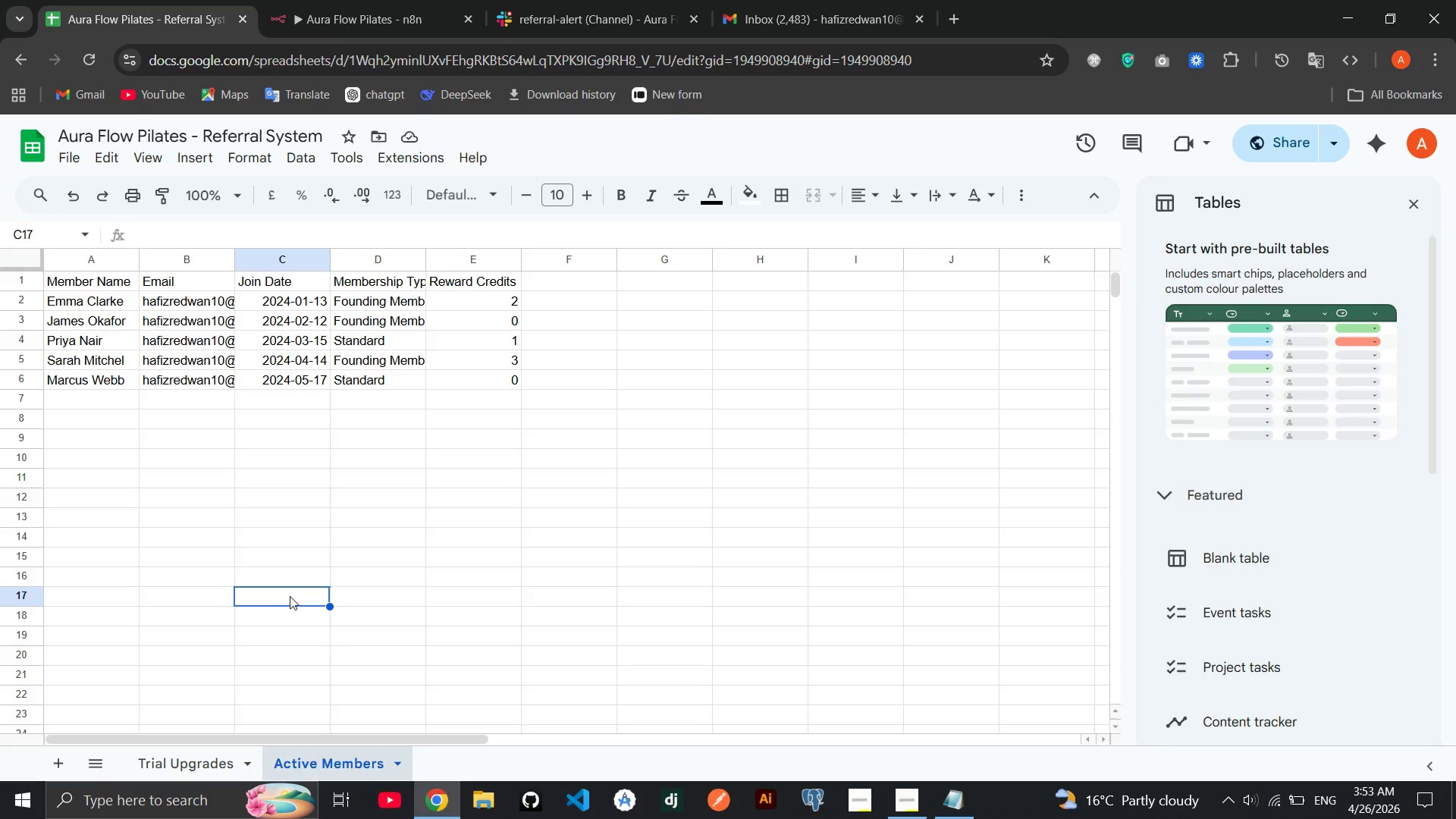 
wait(14.83)
 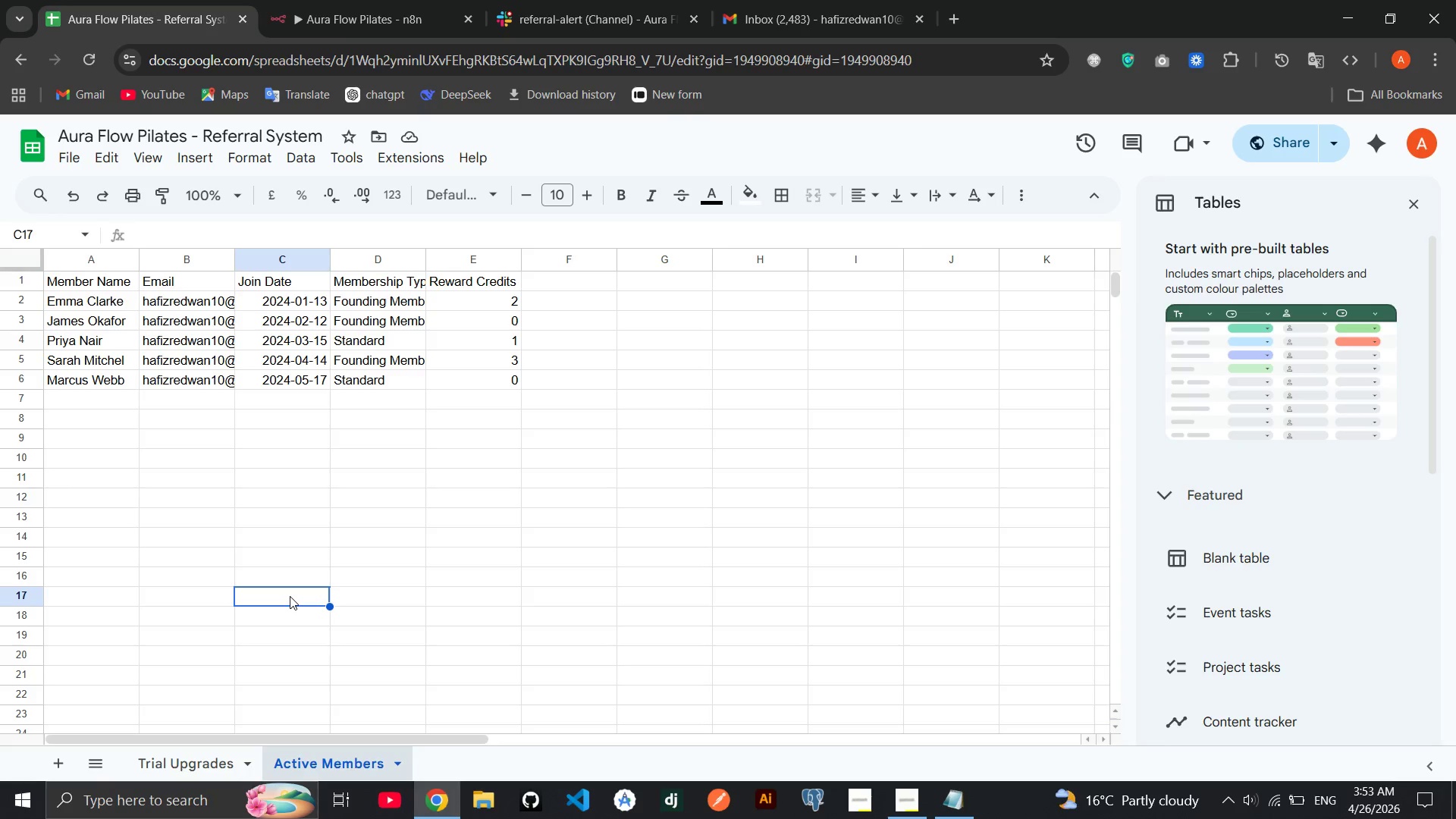 
left_click([290, 596])
 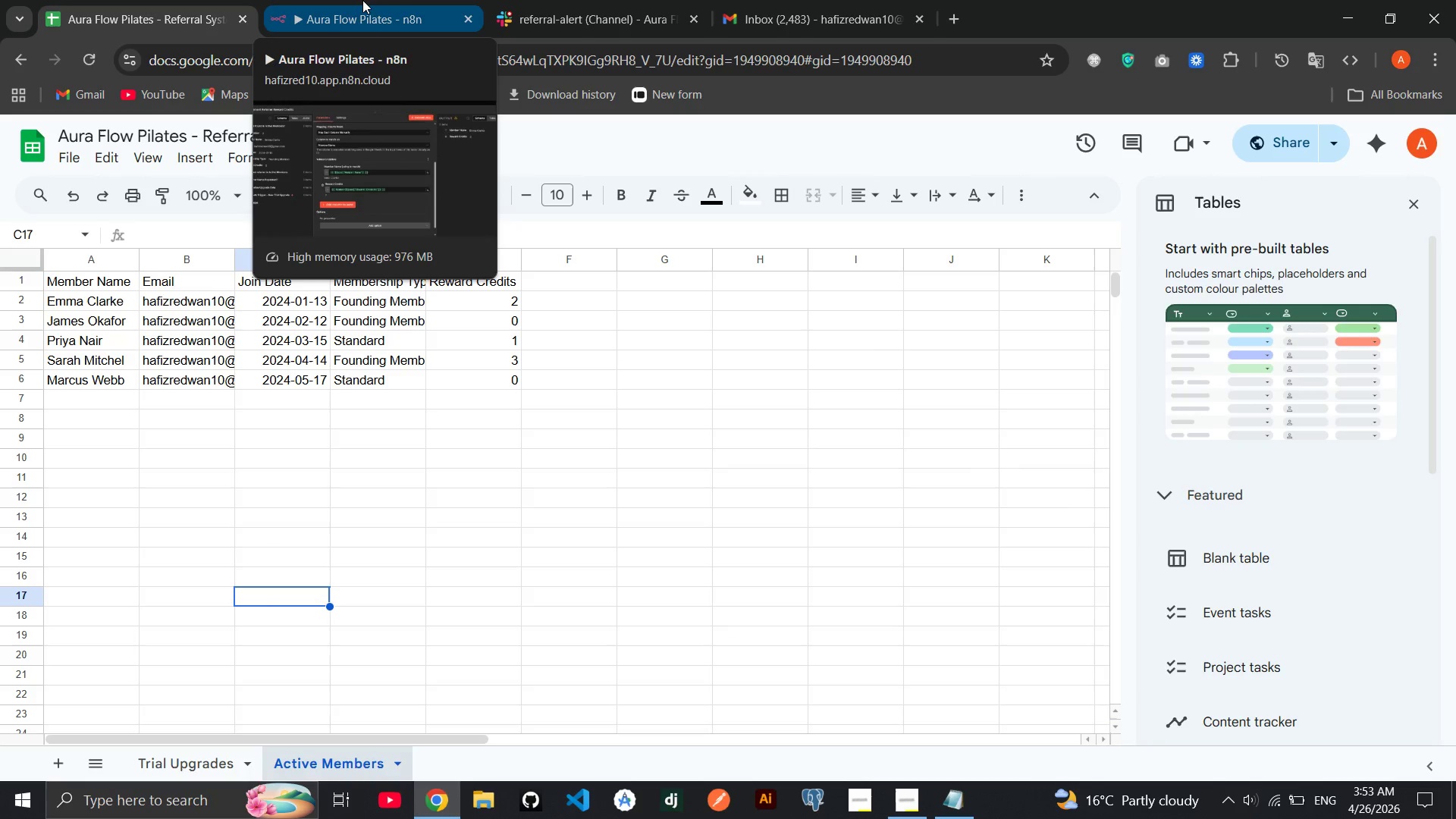 
wait(6.08)
 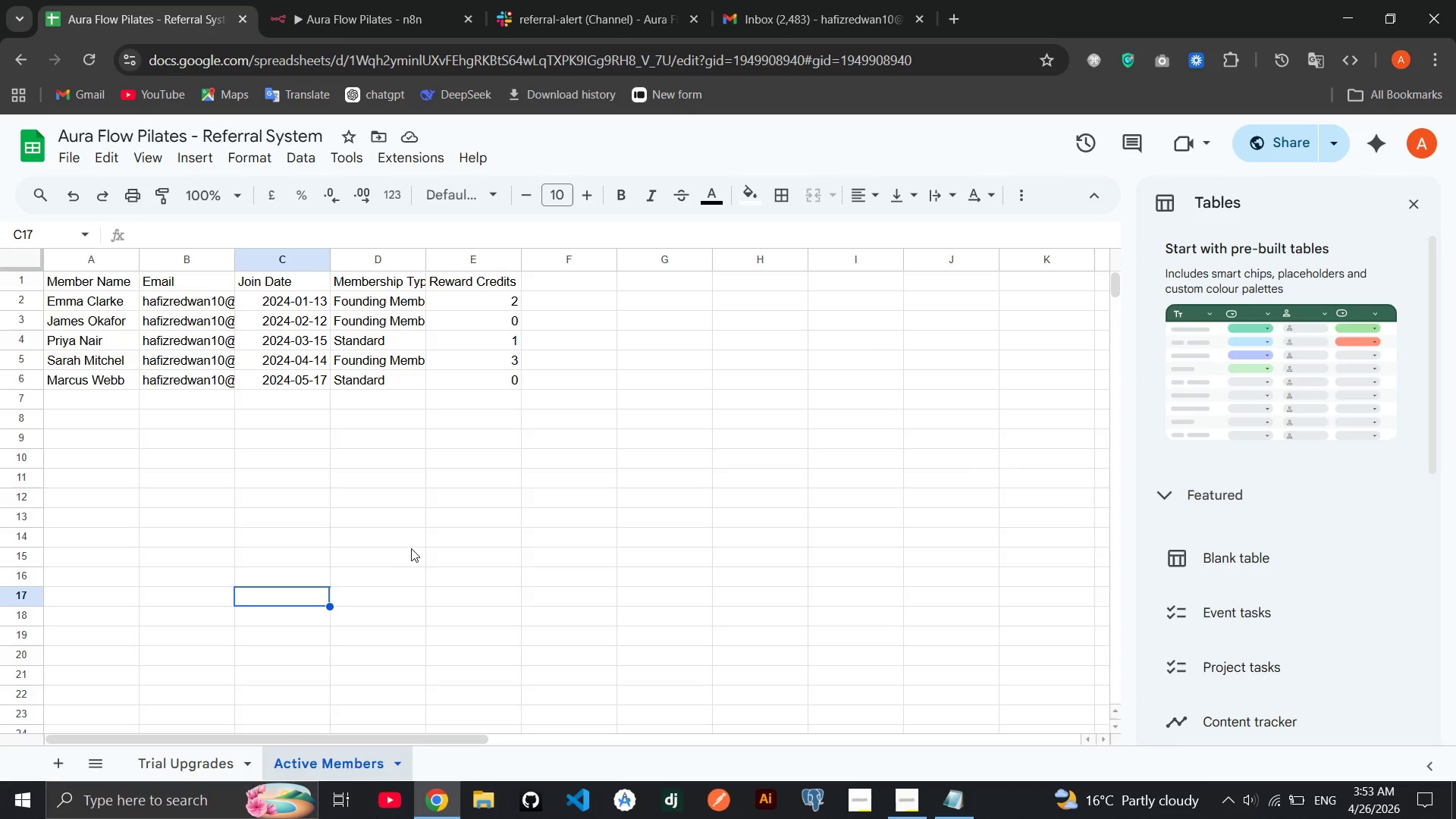 
left_click([362, 0])
 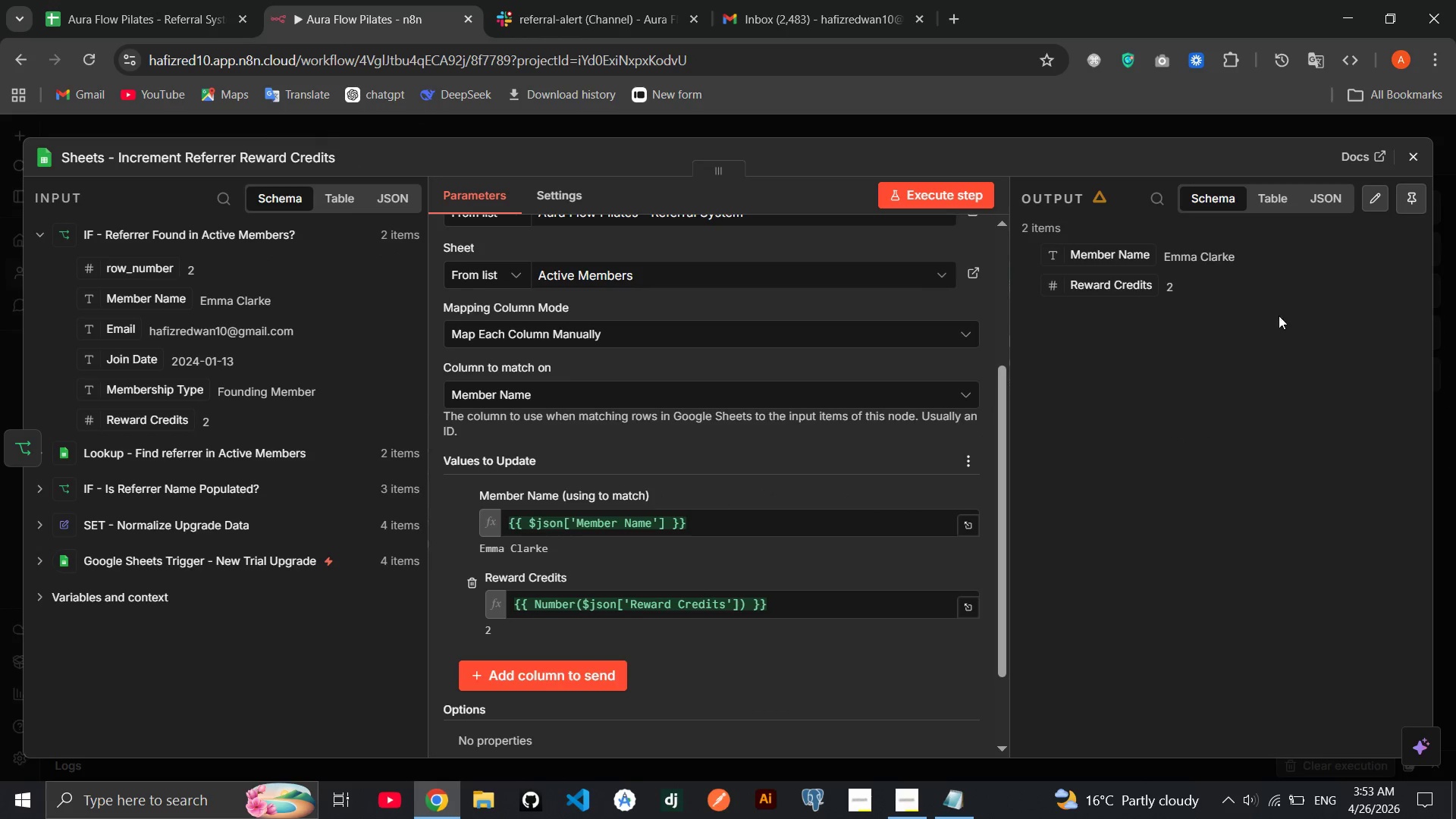 
wait(5.64)
 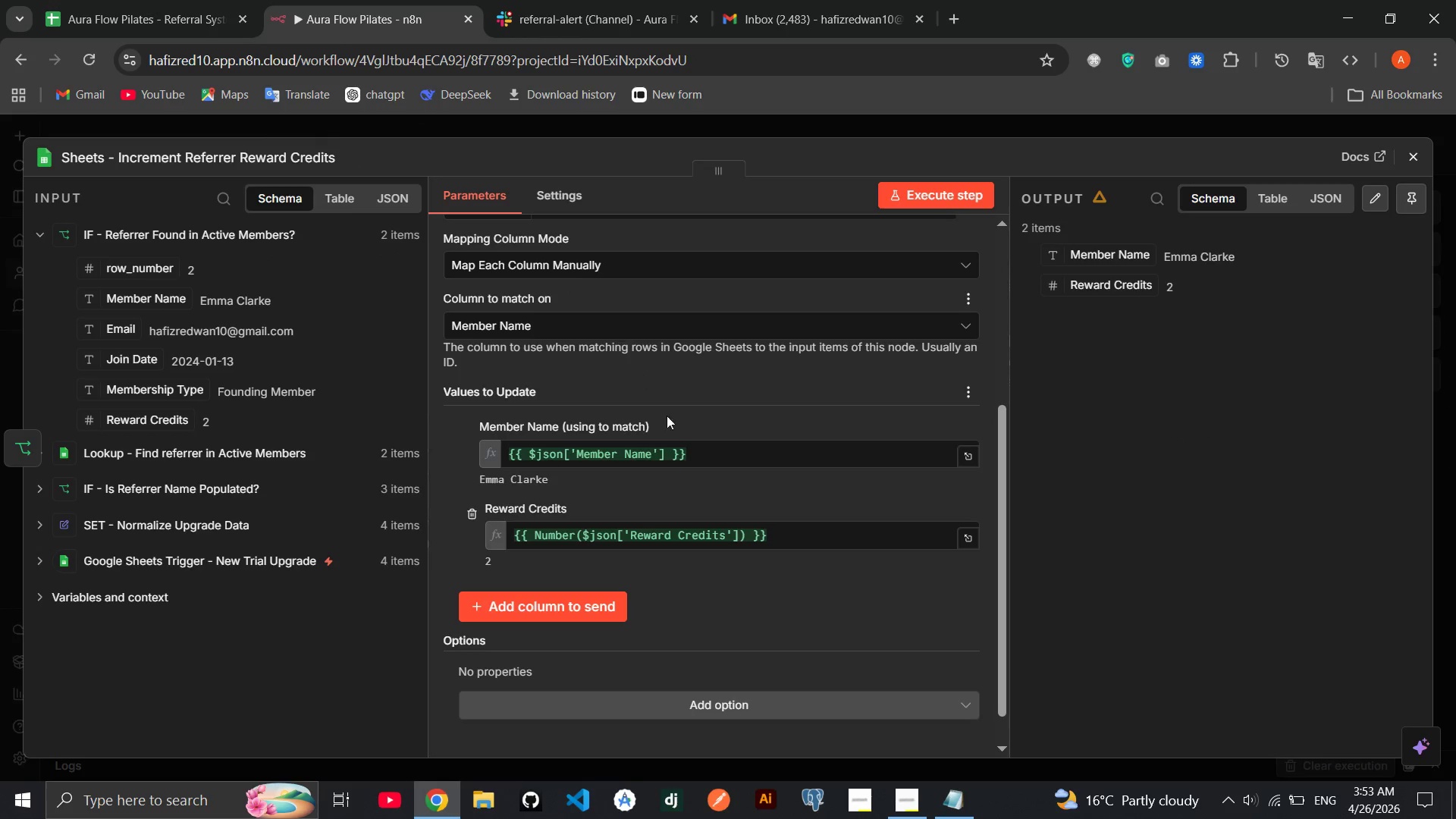 
left_click([1423, 162])
 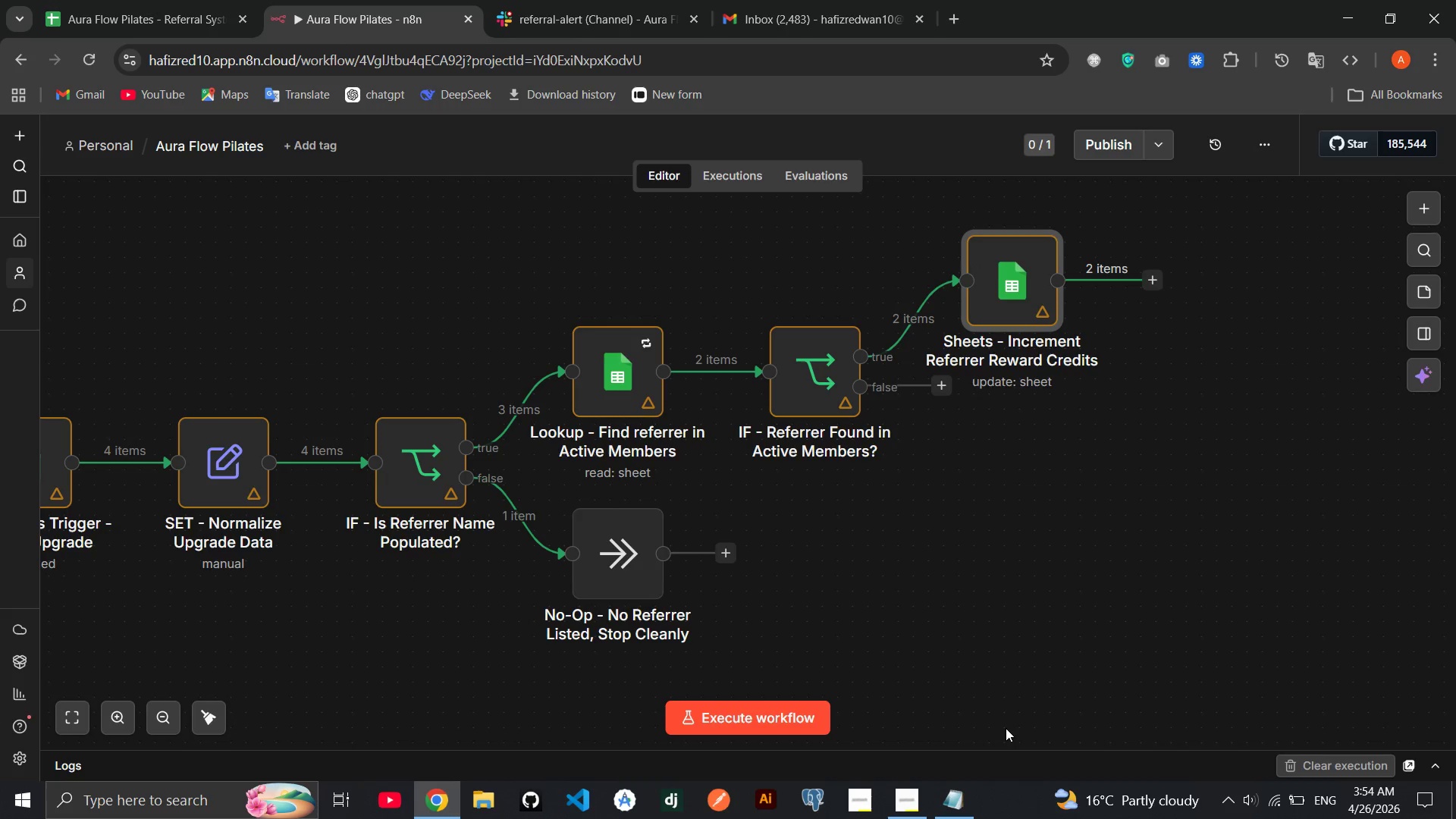 
left_click([902, 801])